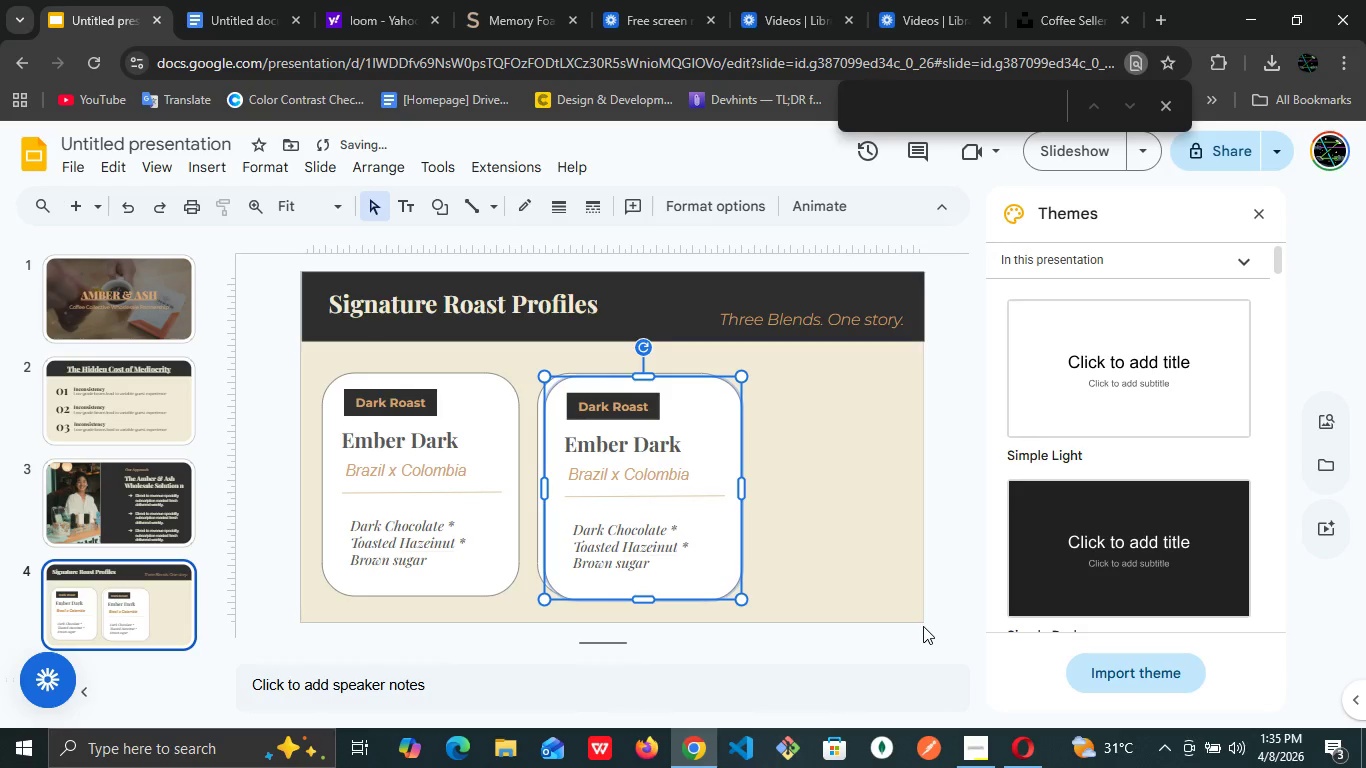 
key(ArrowLeft)
 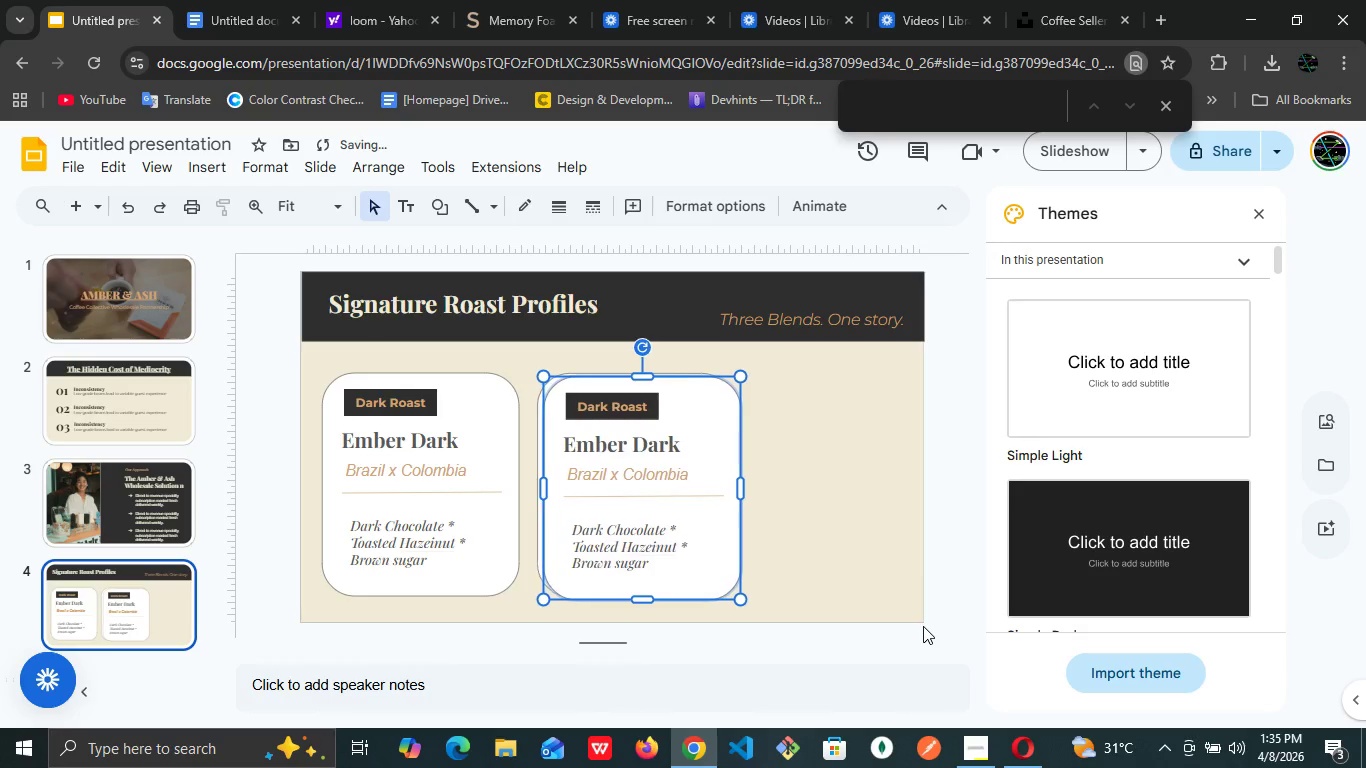 
key(ArrowLeft)
 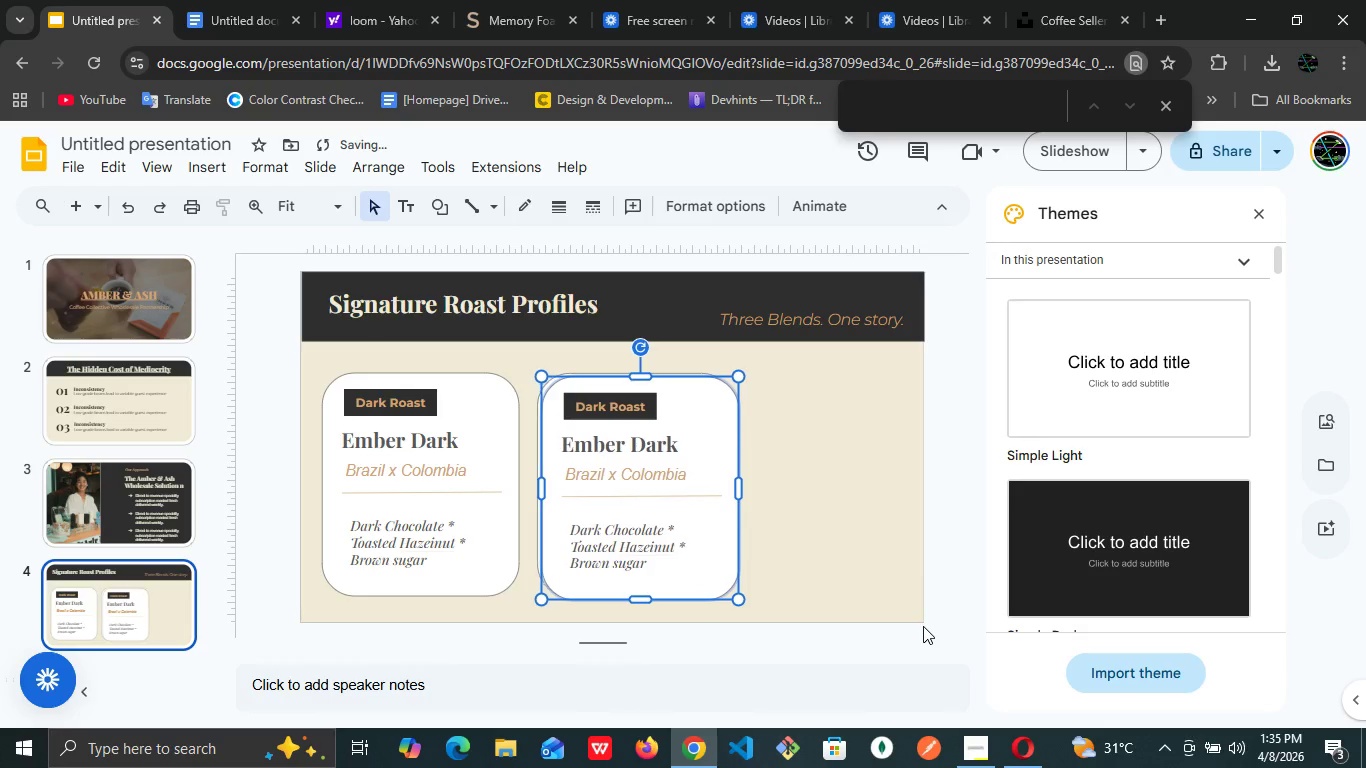 
key(ArrowLeft)
 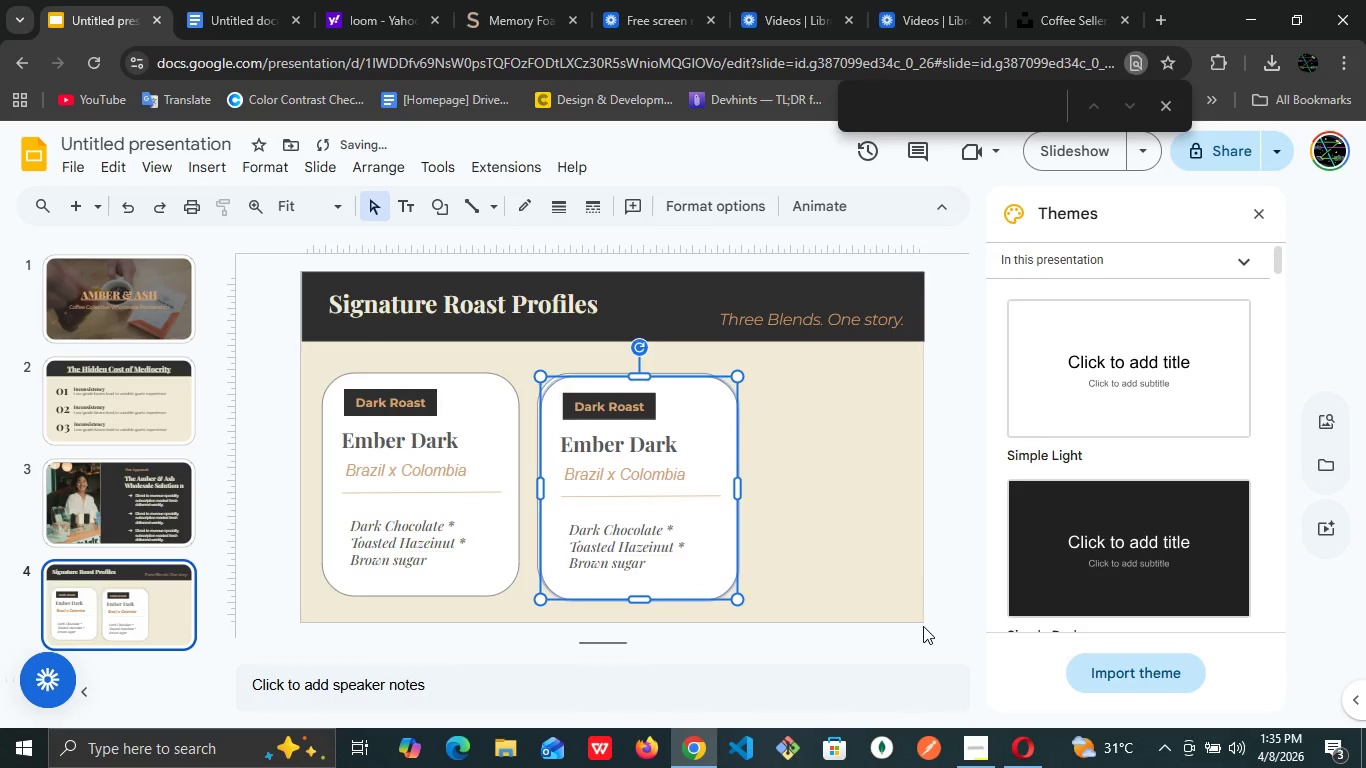 
key(ArrowLeft)
 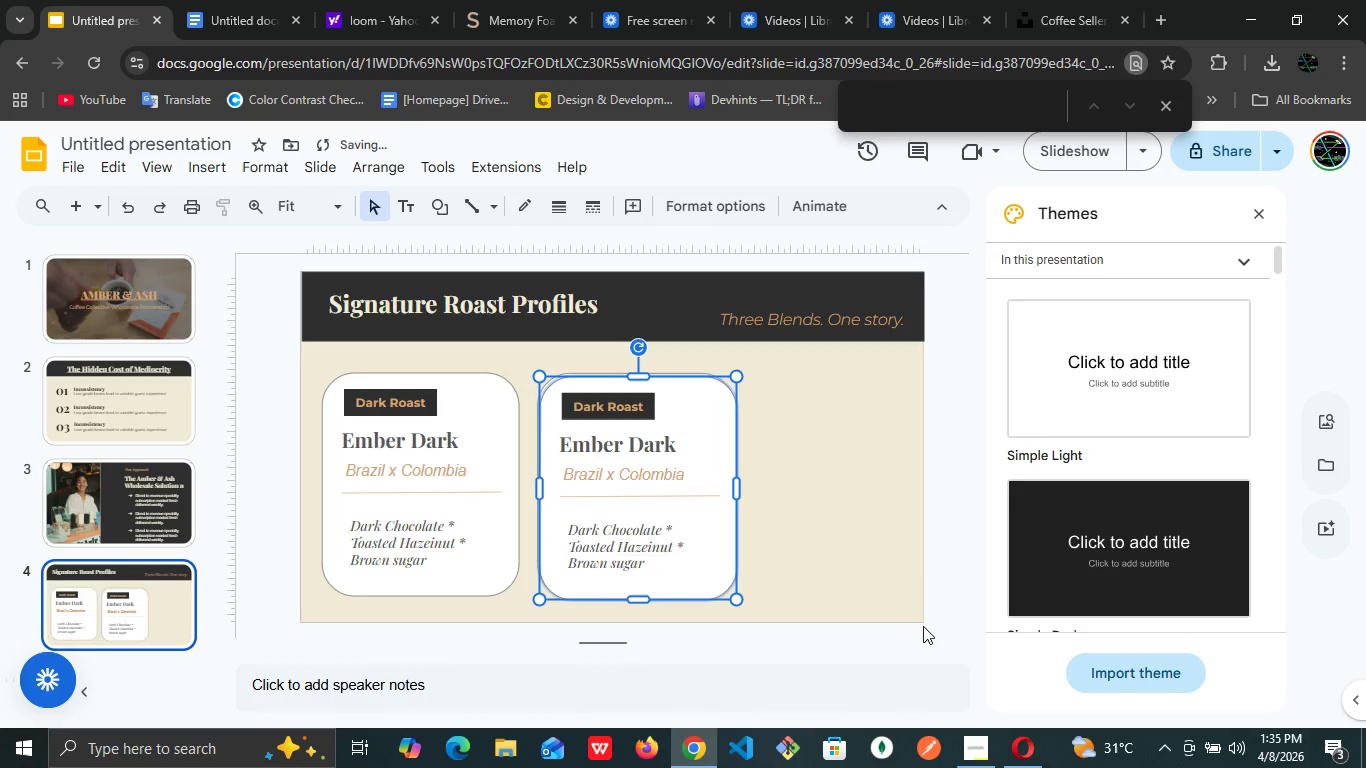 
key(ArrowLeft)
 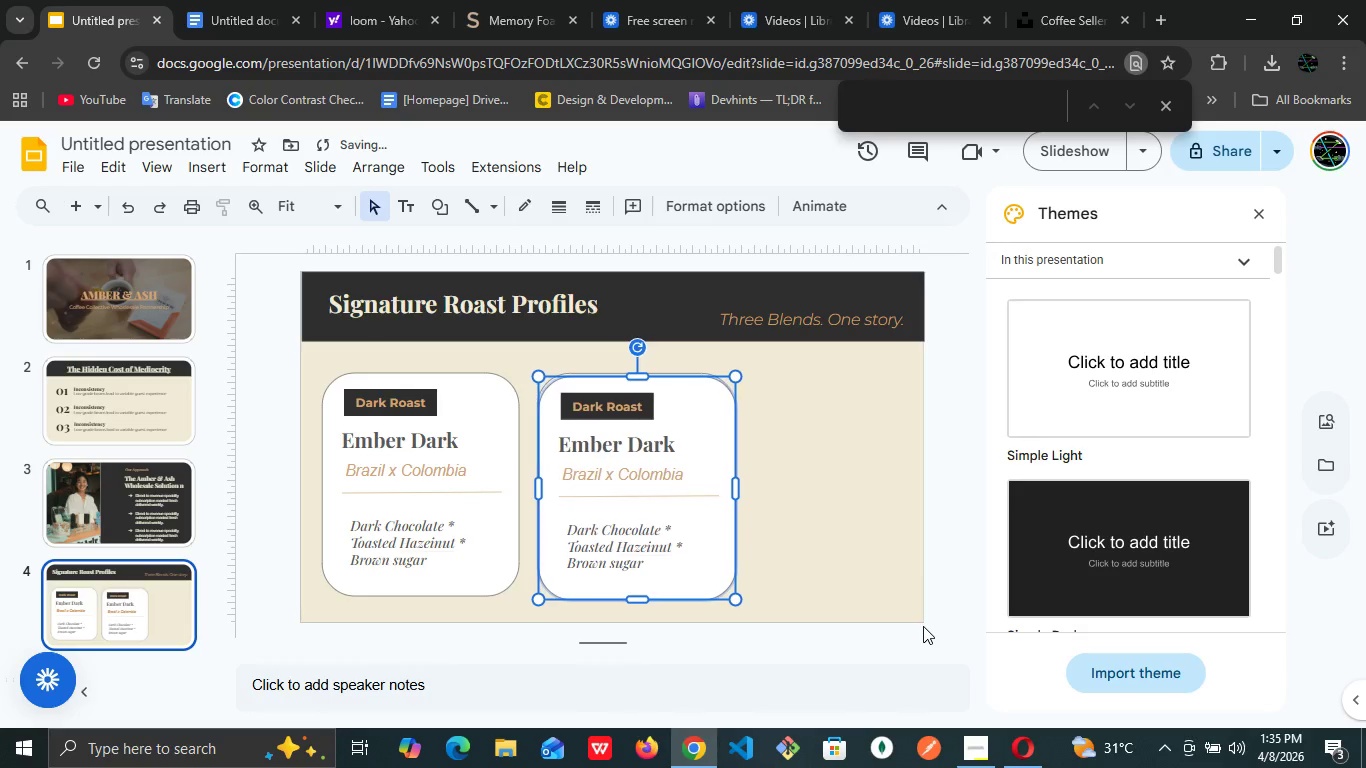 
key(ArrowLeft)
 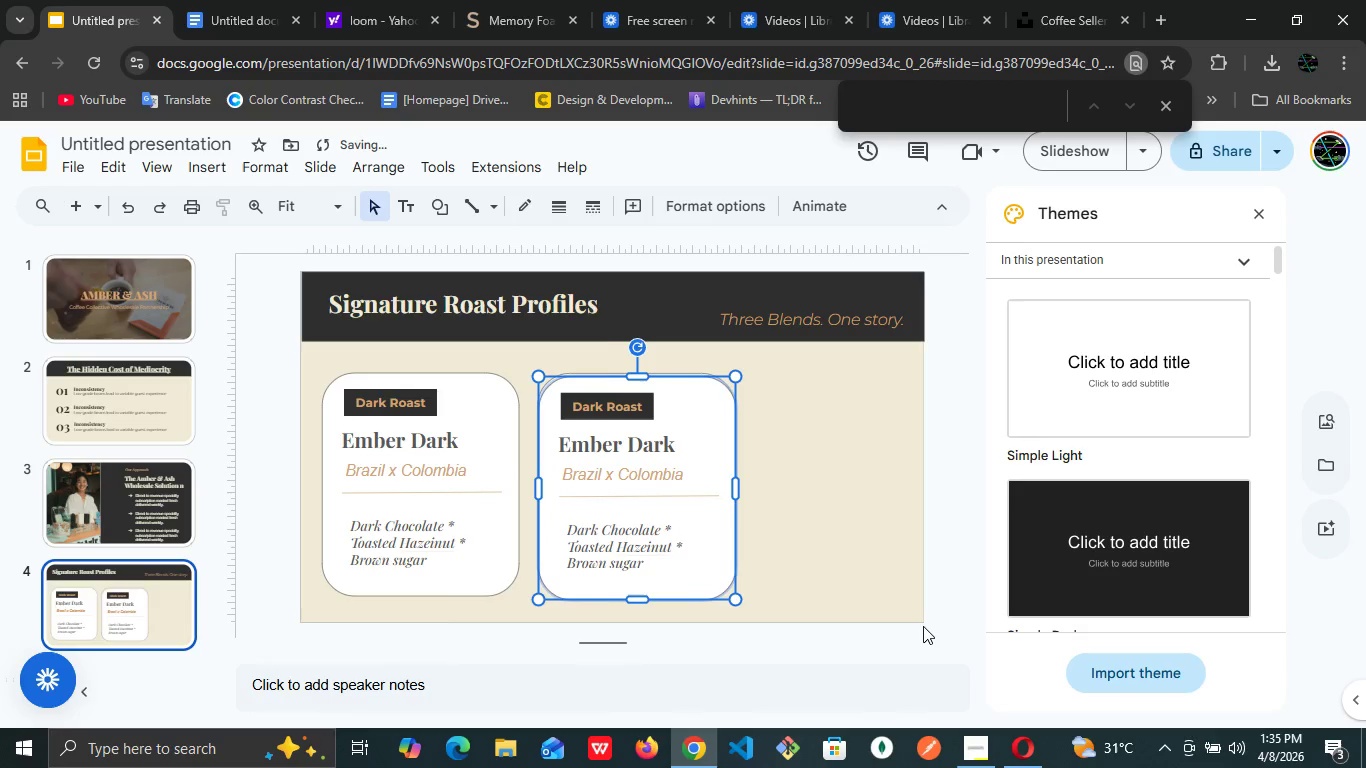 
hold_key(key=ArrowRight, duration=1.5)
 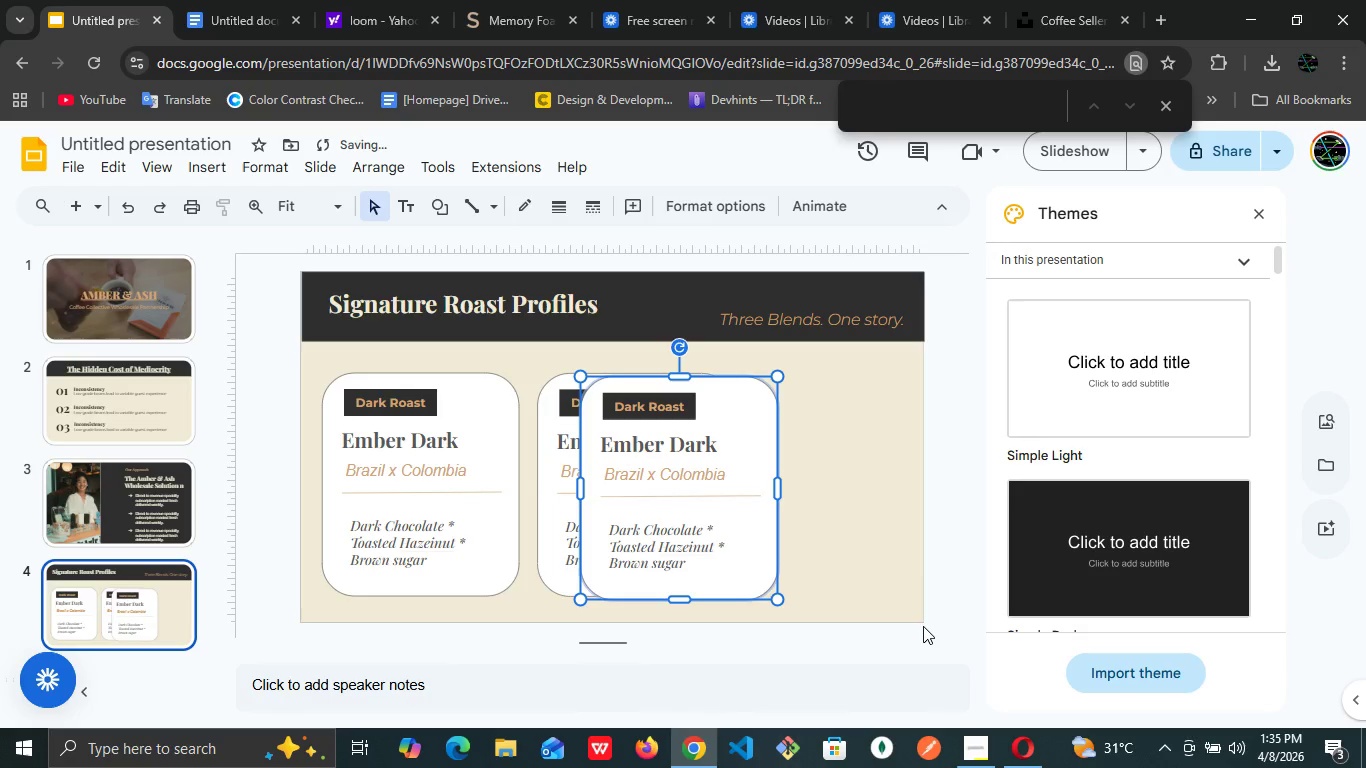 
hold_key(key=ArrowRight, duration=1.52)
 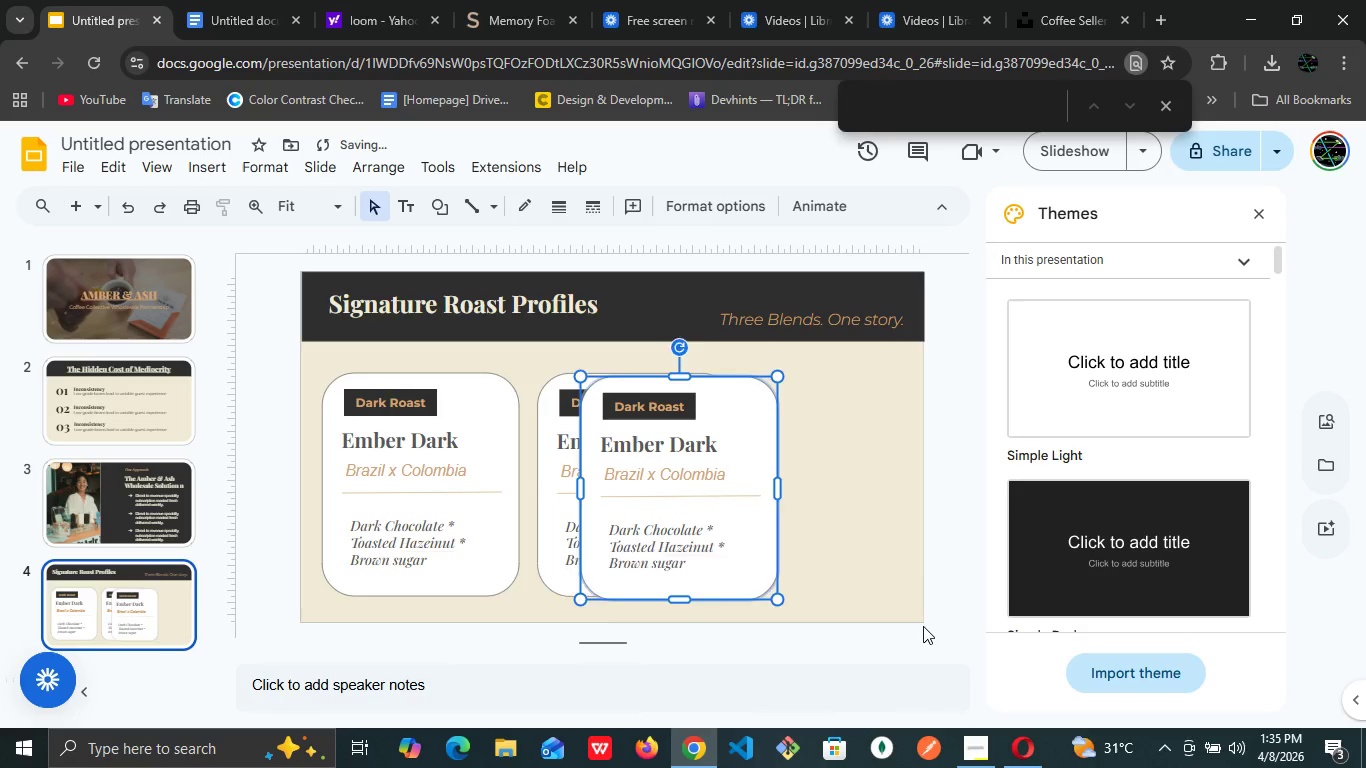 
key(ArrowRight)
 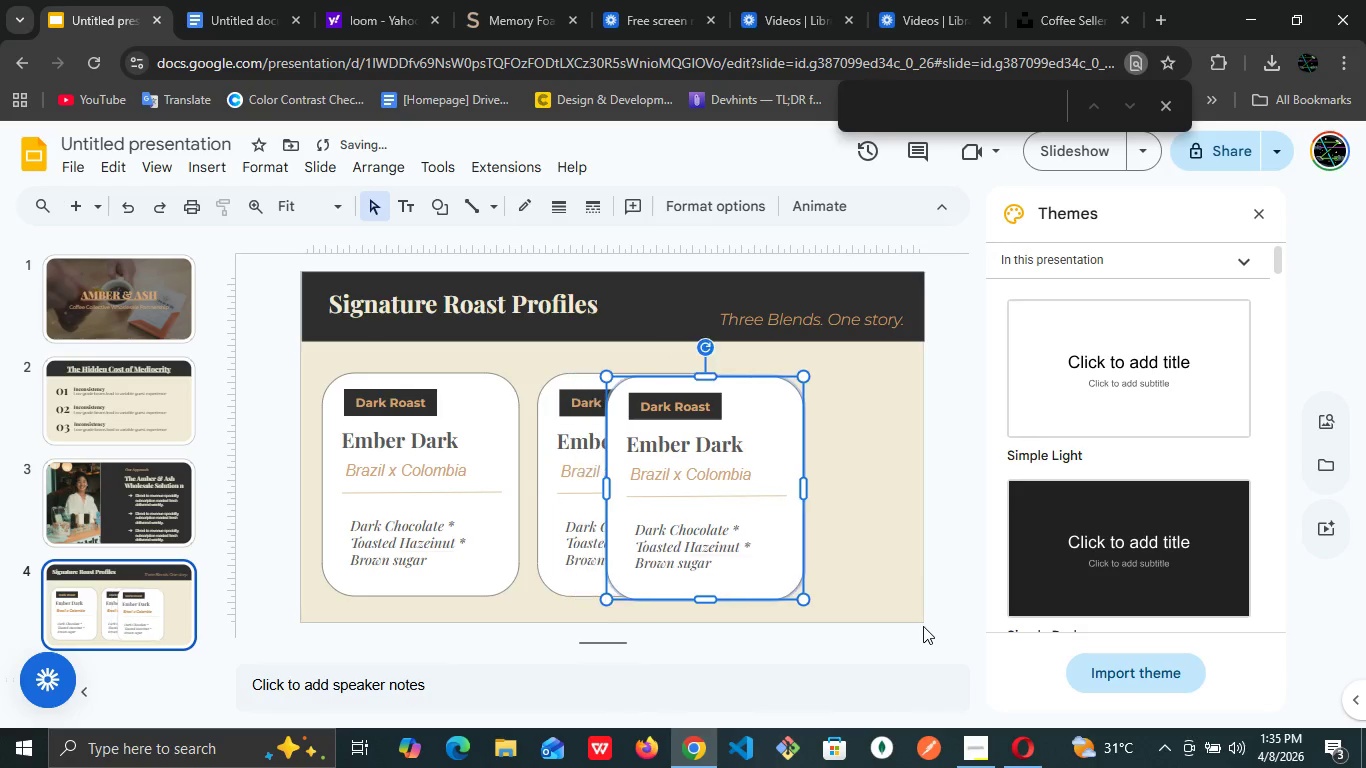 
key(ArrowRight)
 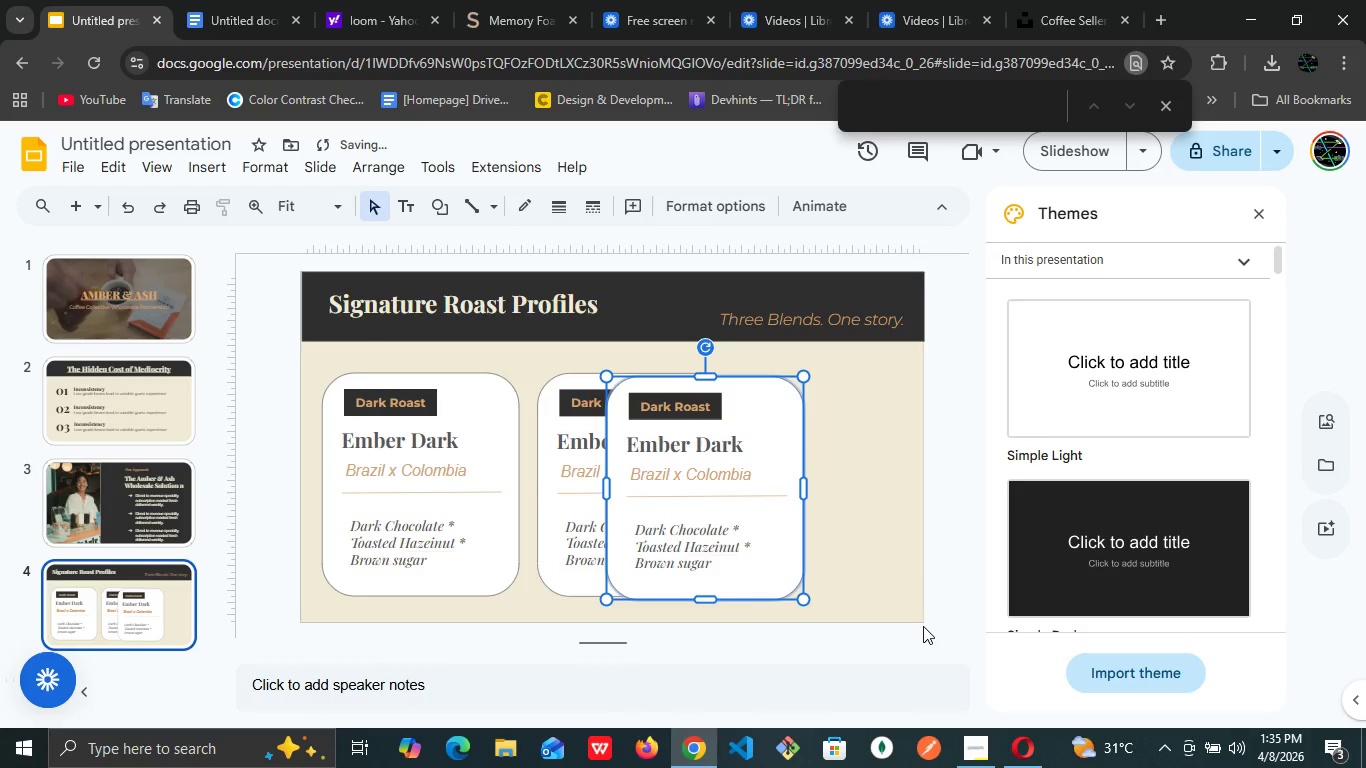 
key(ArrowRight)
 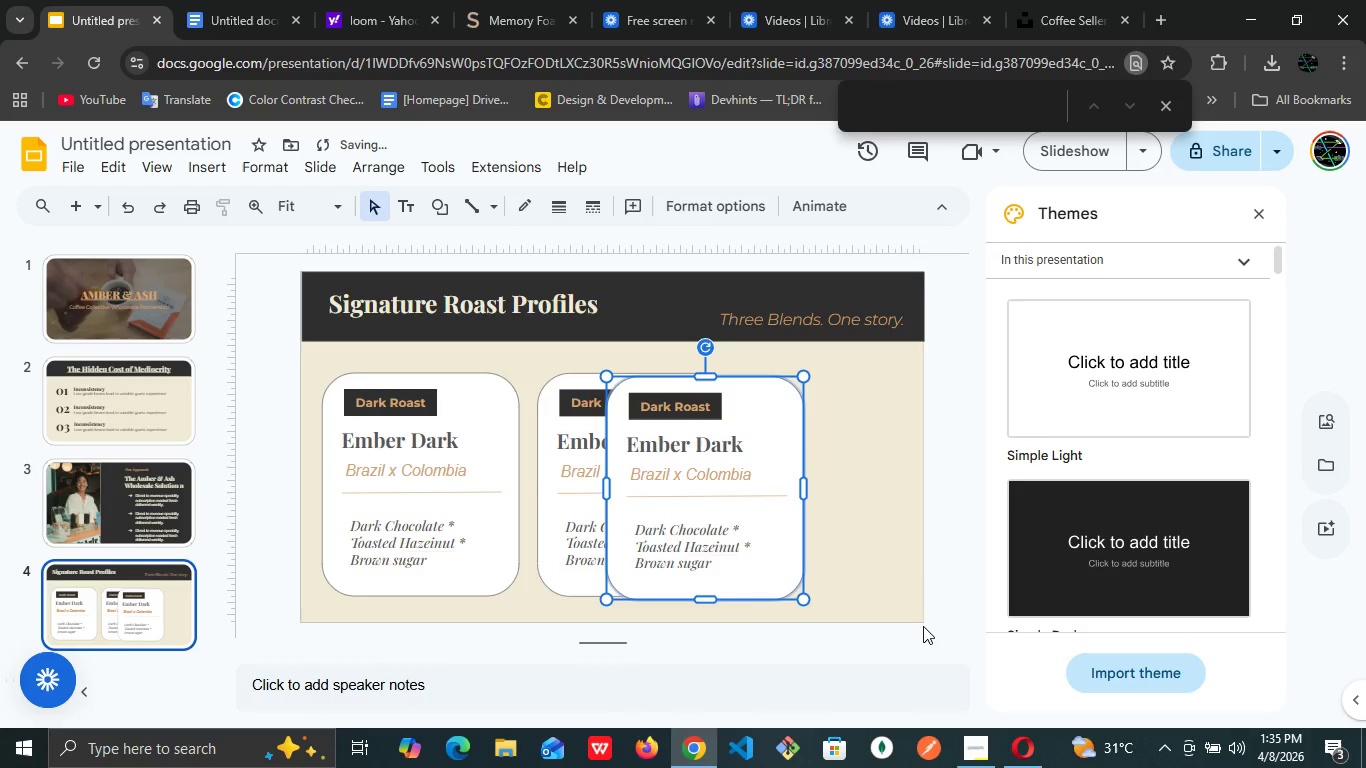 
key(ArrowRight)
 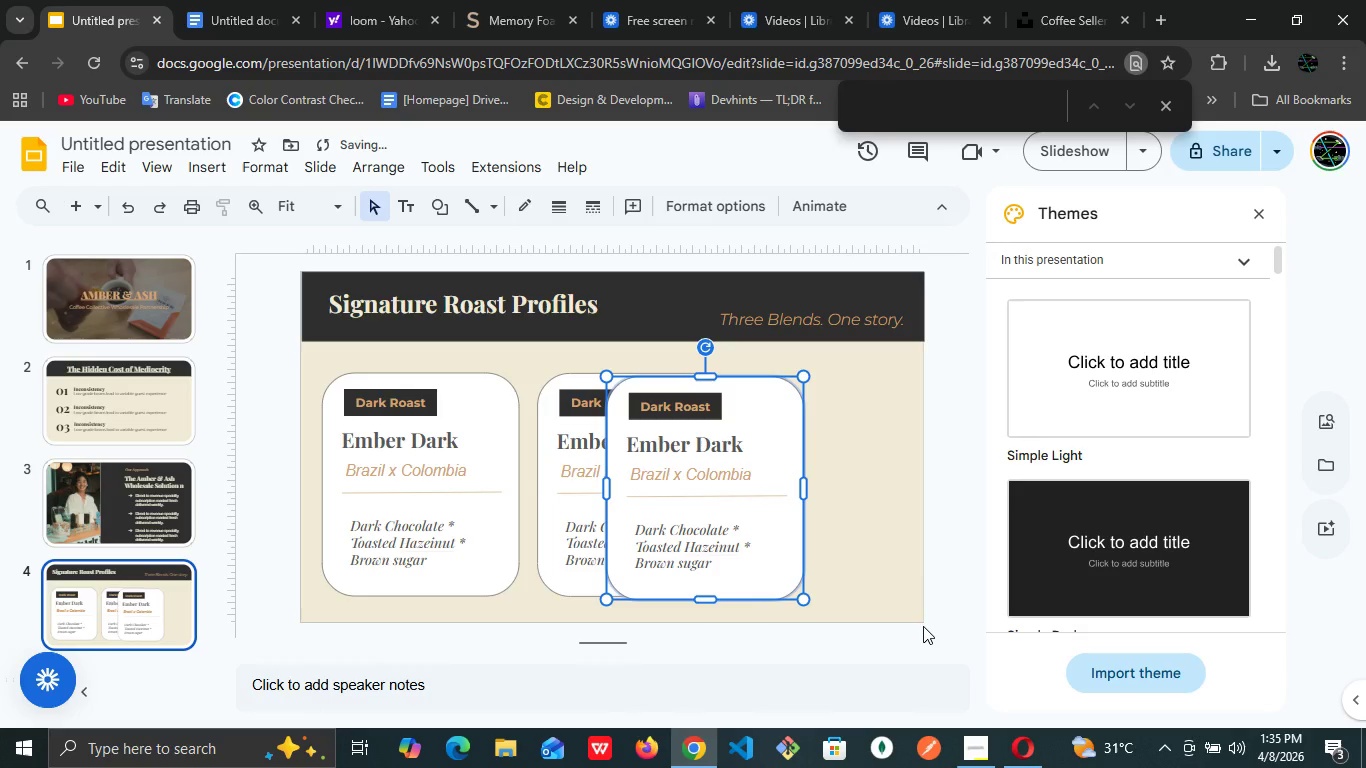 
key(ArrowRight)
 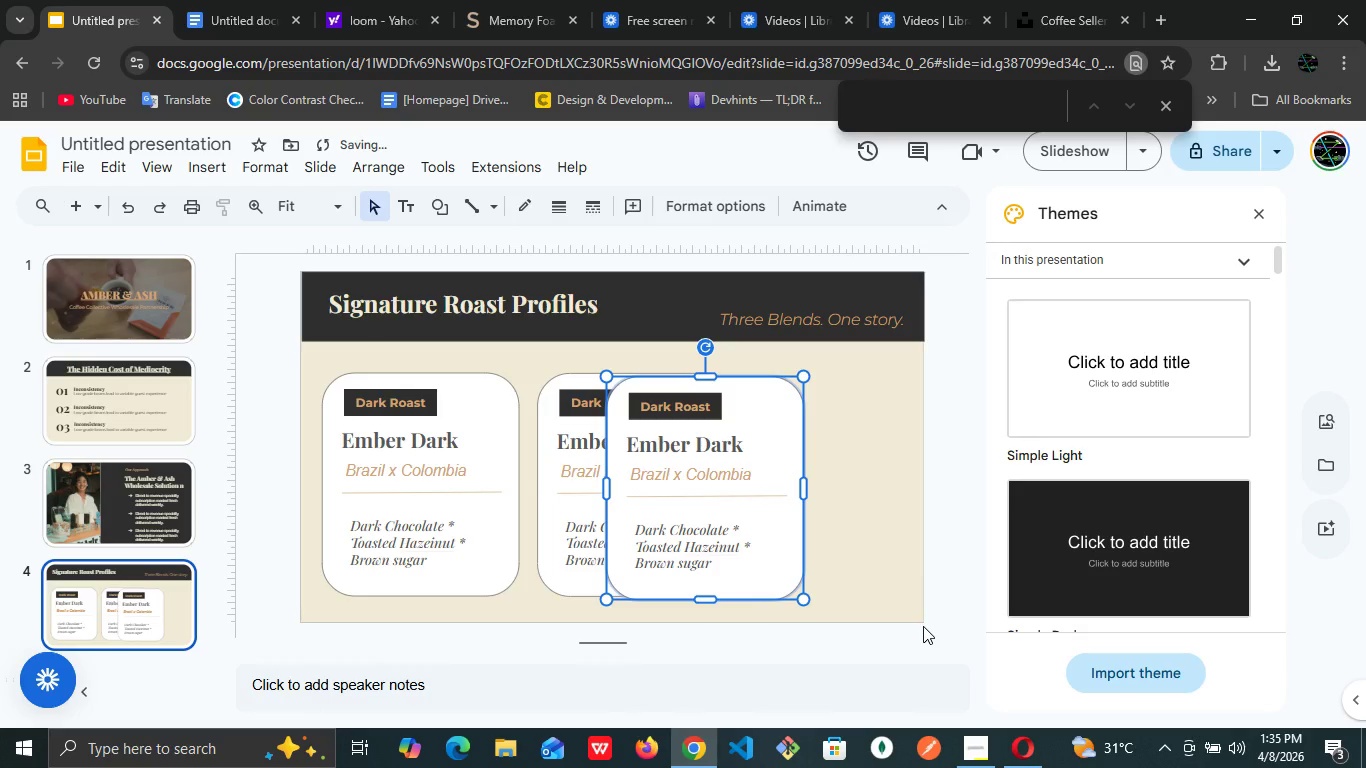 
key(ArrowRight)
 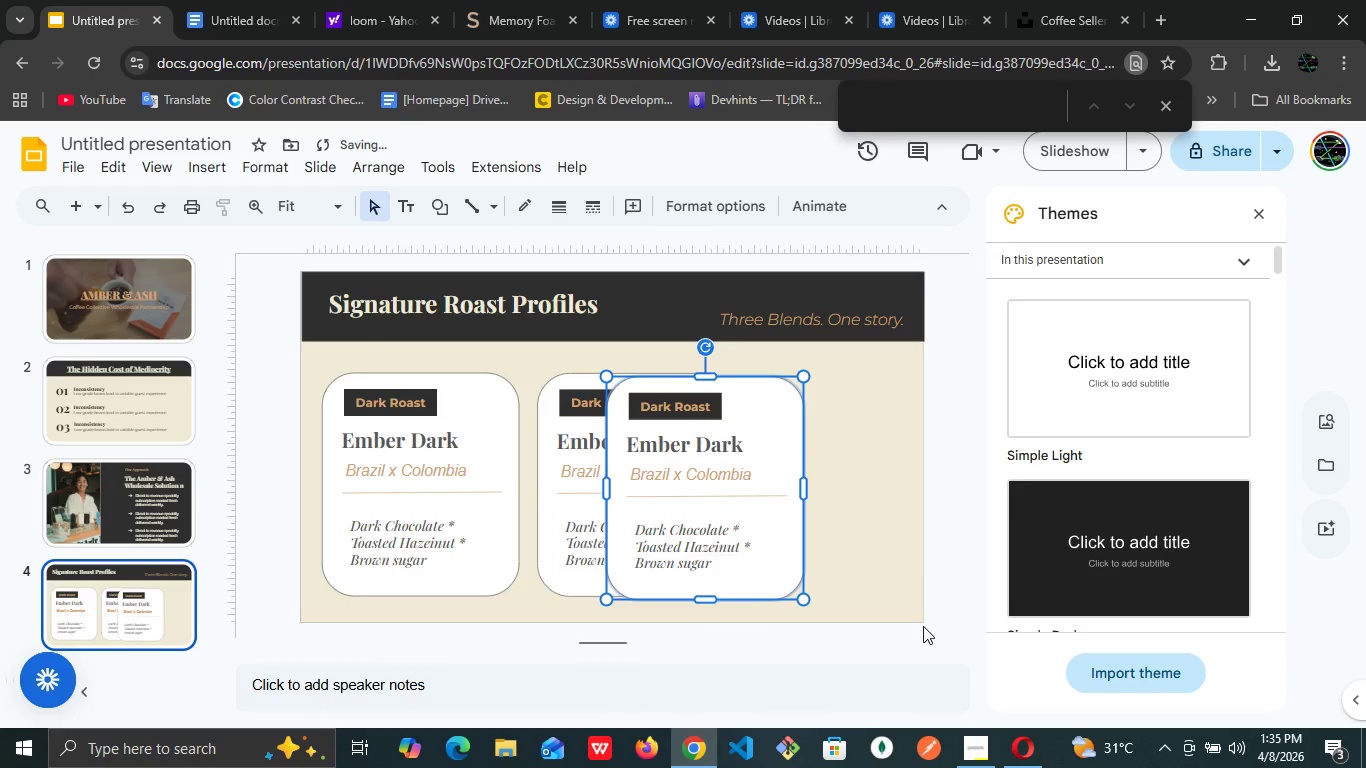 
key(ArrowRight)
 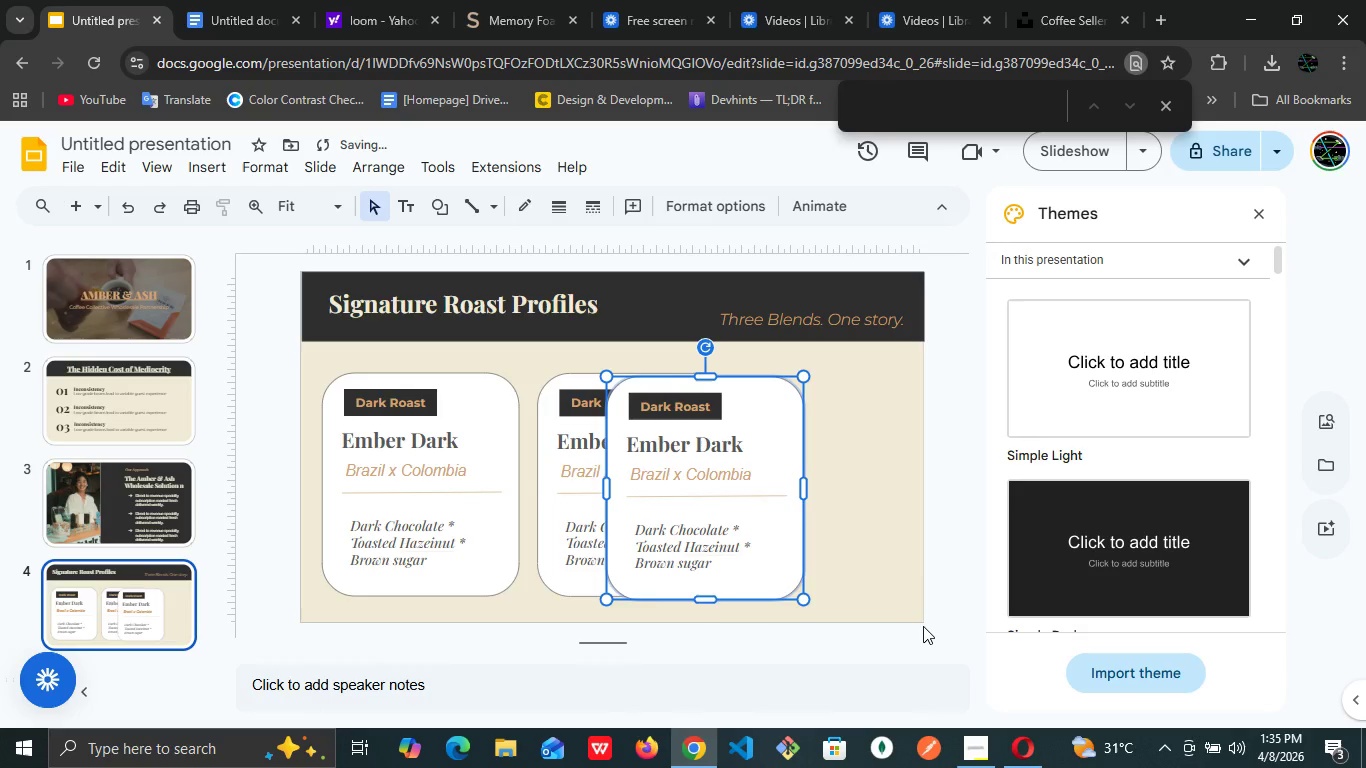 
key(ArrowRight)
 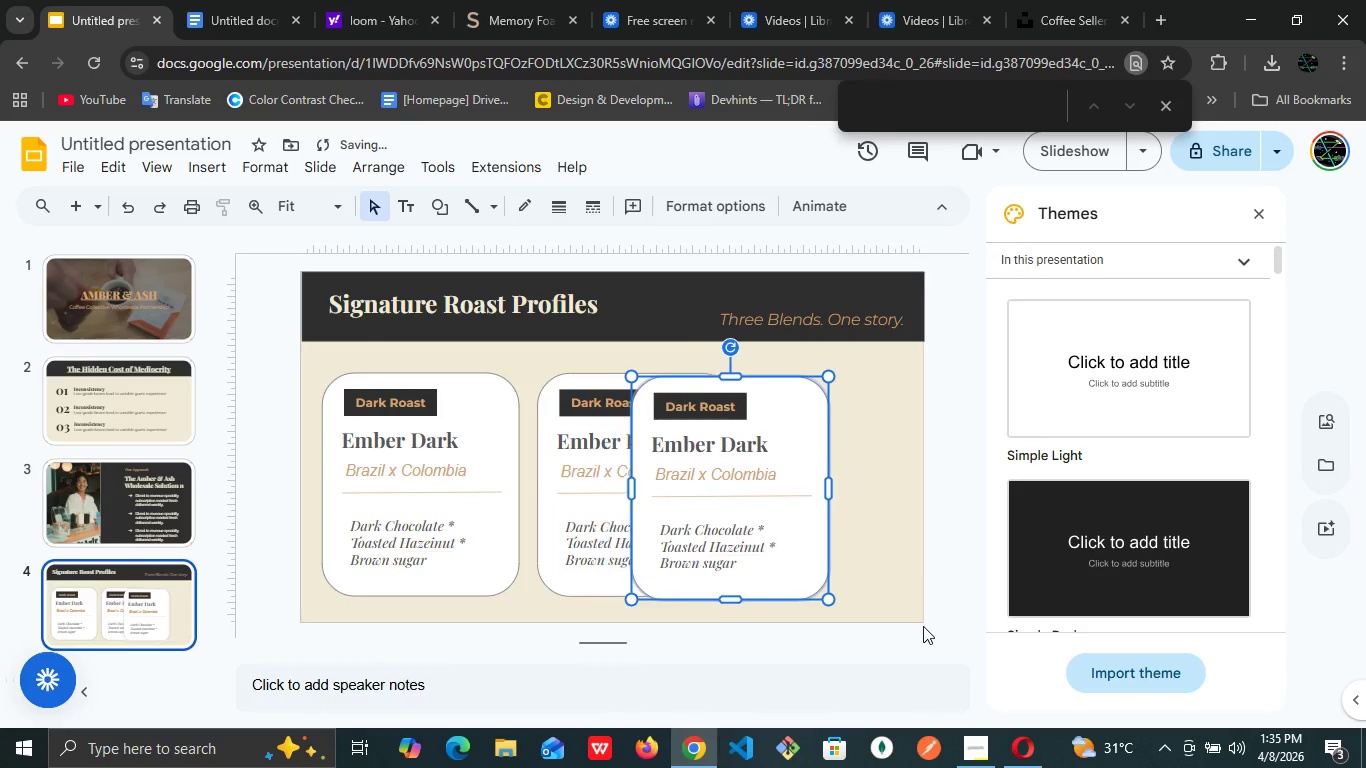 
key(ArrowRight)
 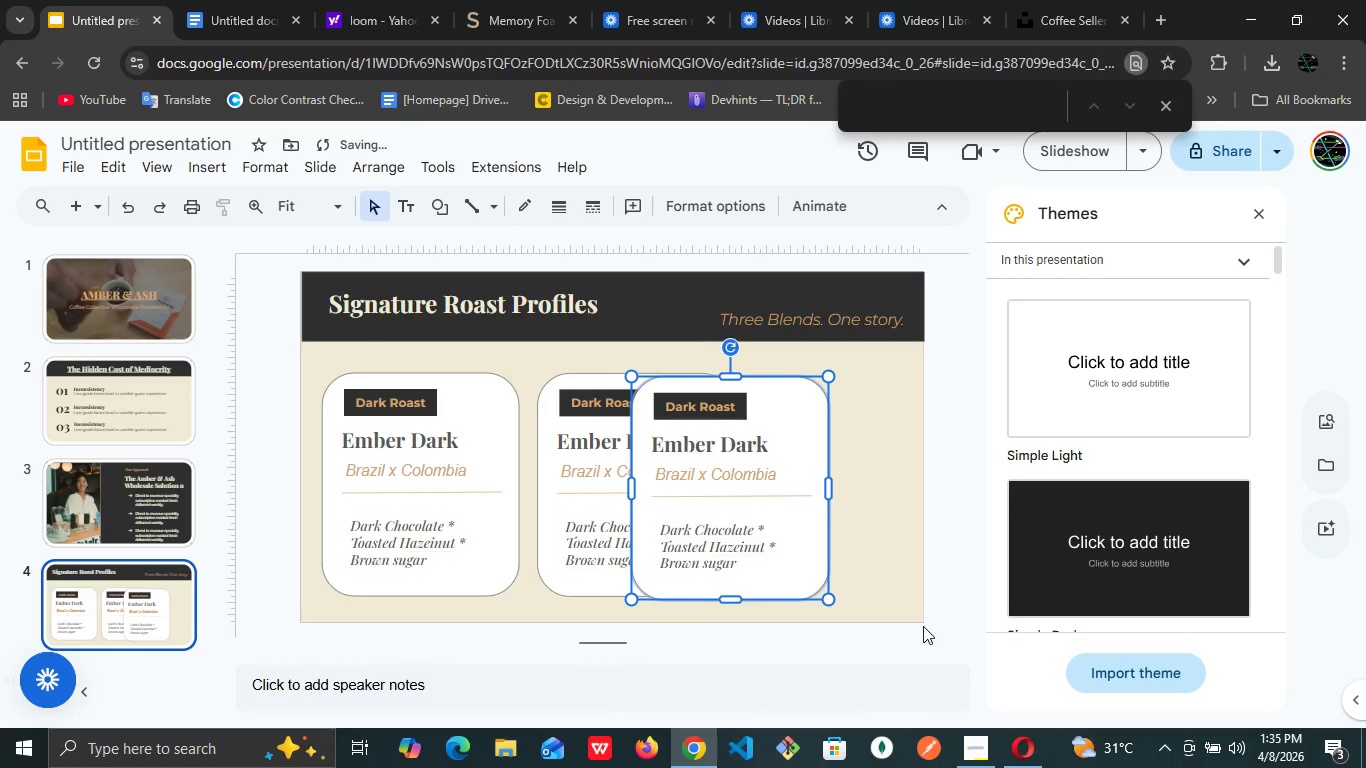 
key(ArrowRight)
 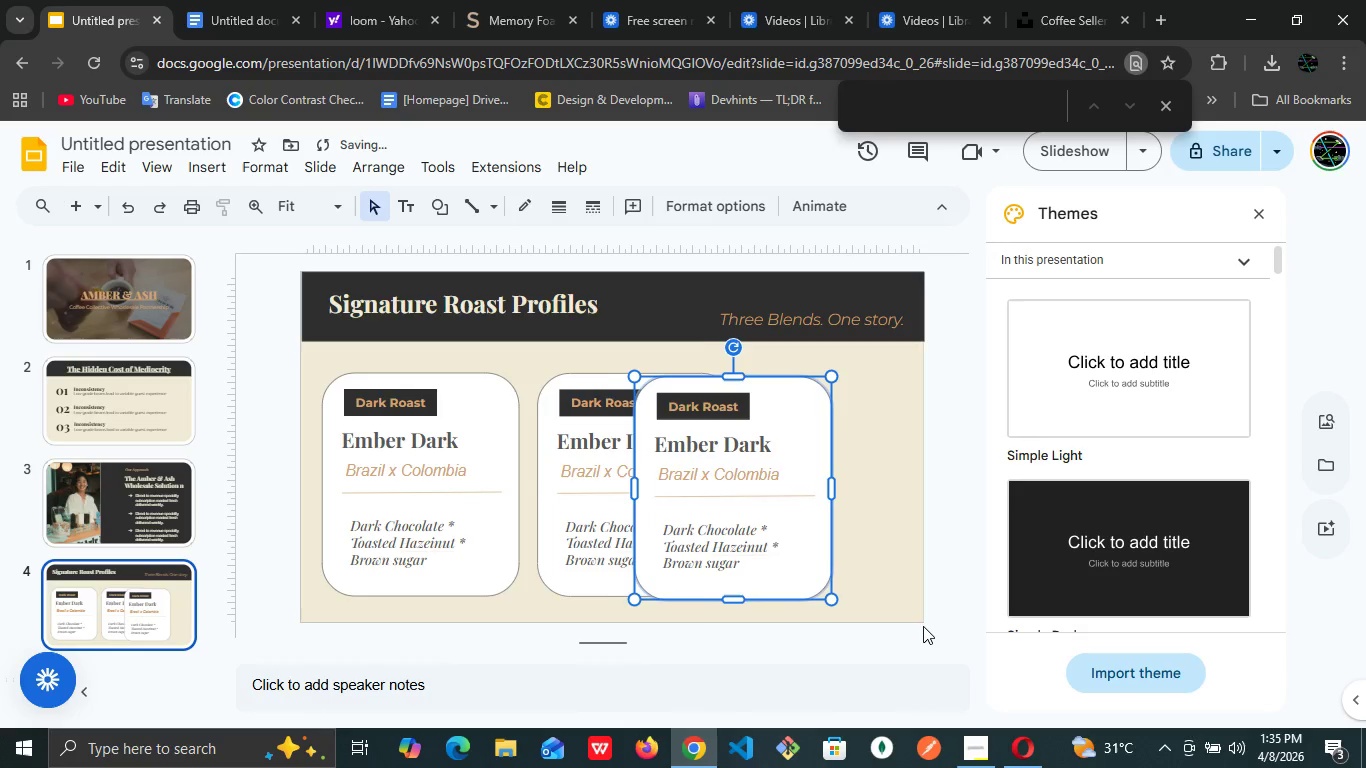 
key(ArrowRight)
 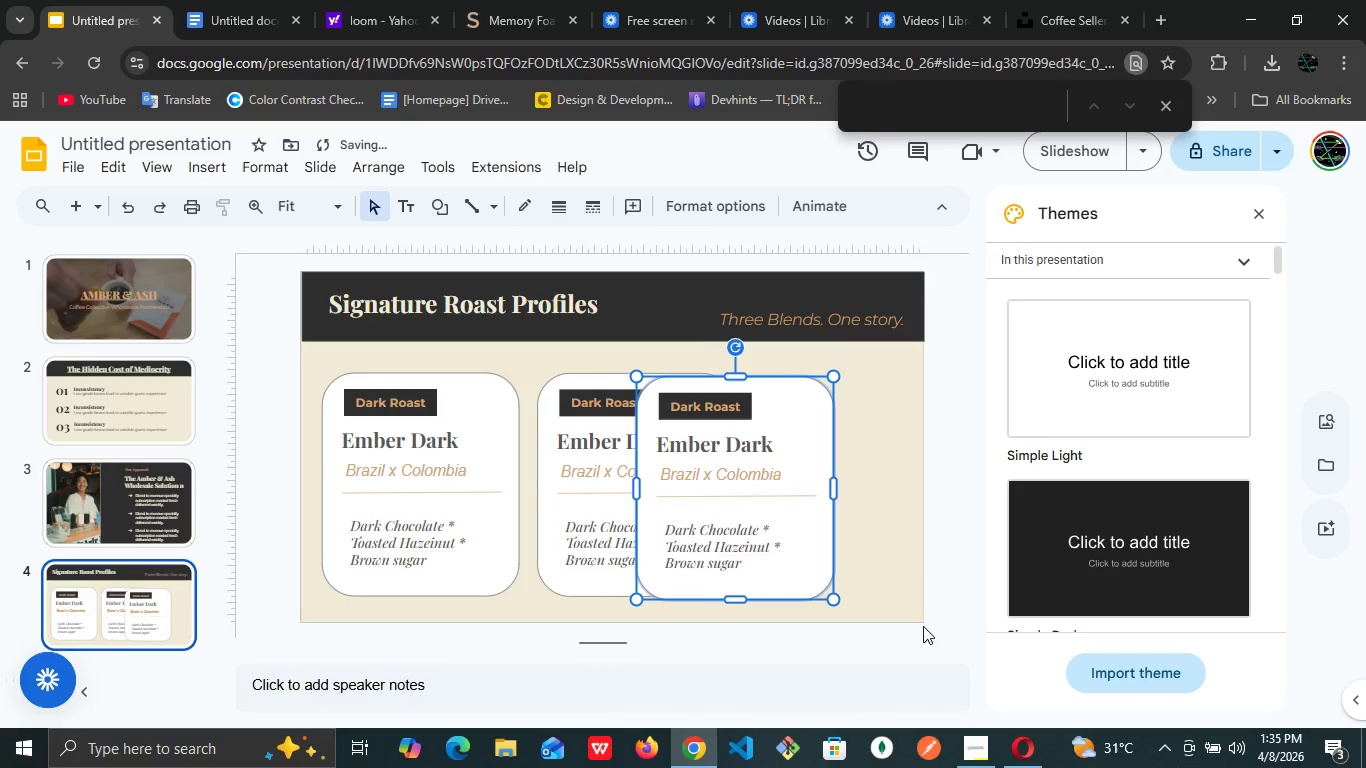 
key(ArrowRight)
 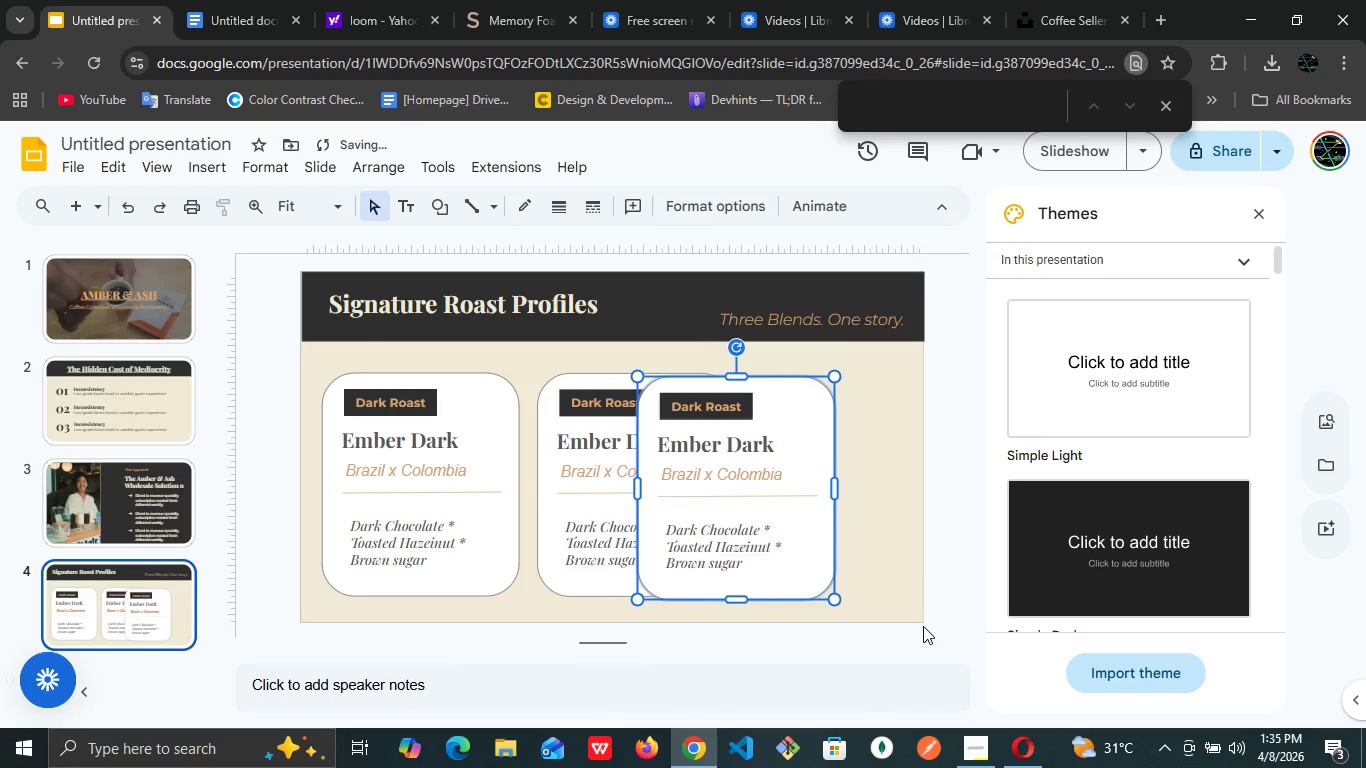 
key(ArrowRight)
 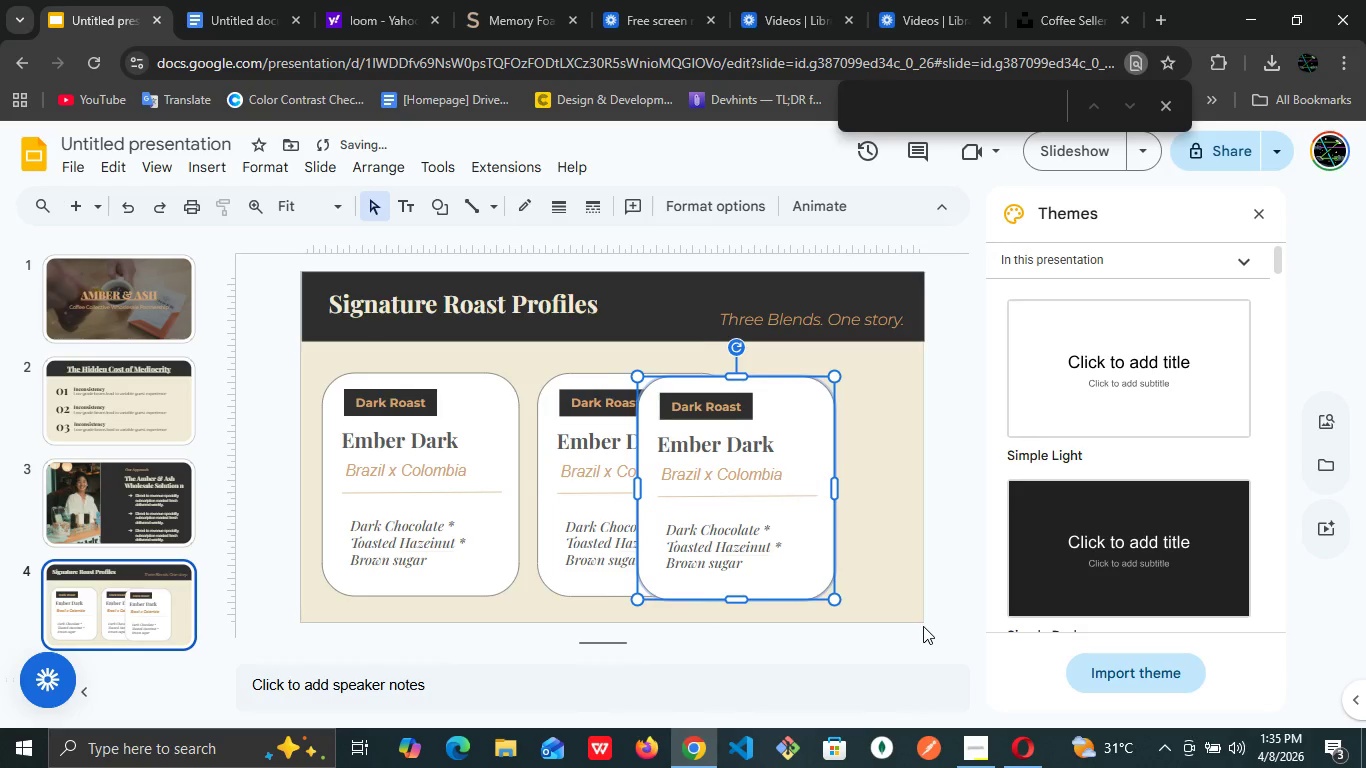 
key(ArrowRight)
 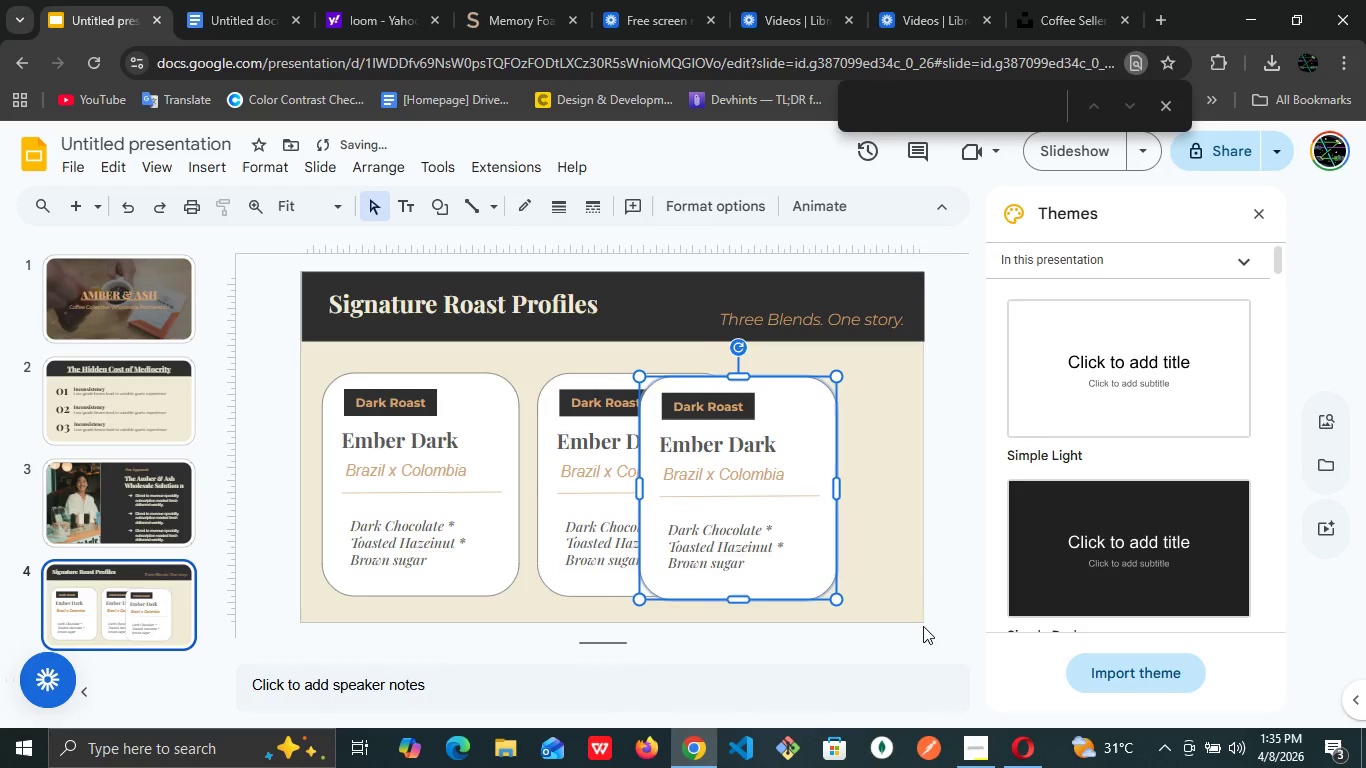 
key(ArrowRight)
 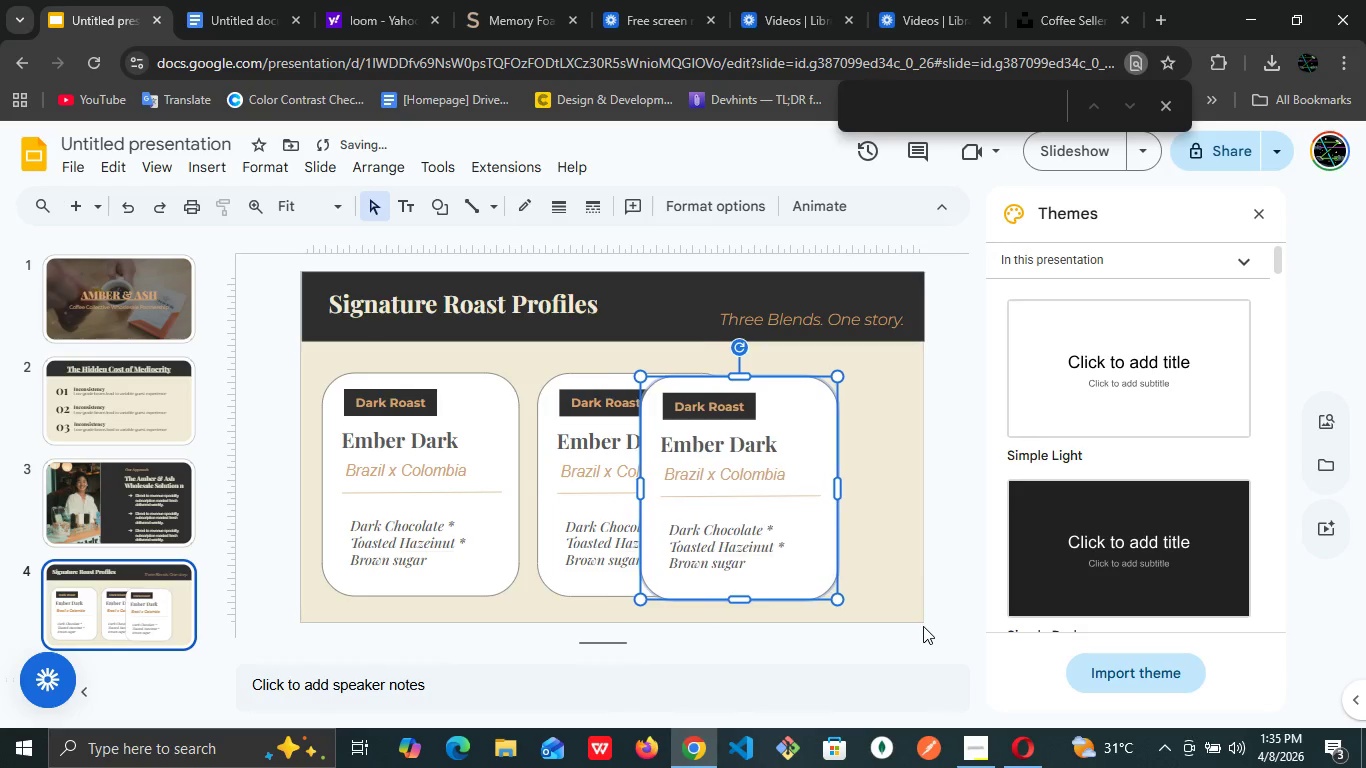 
key(ArrowRight)
 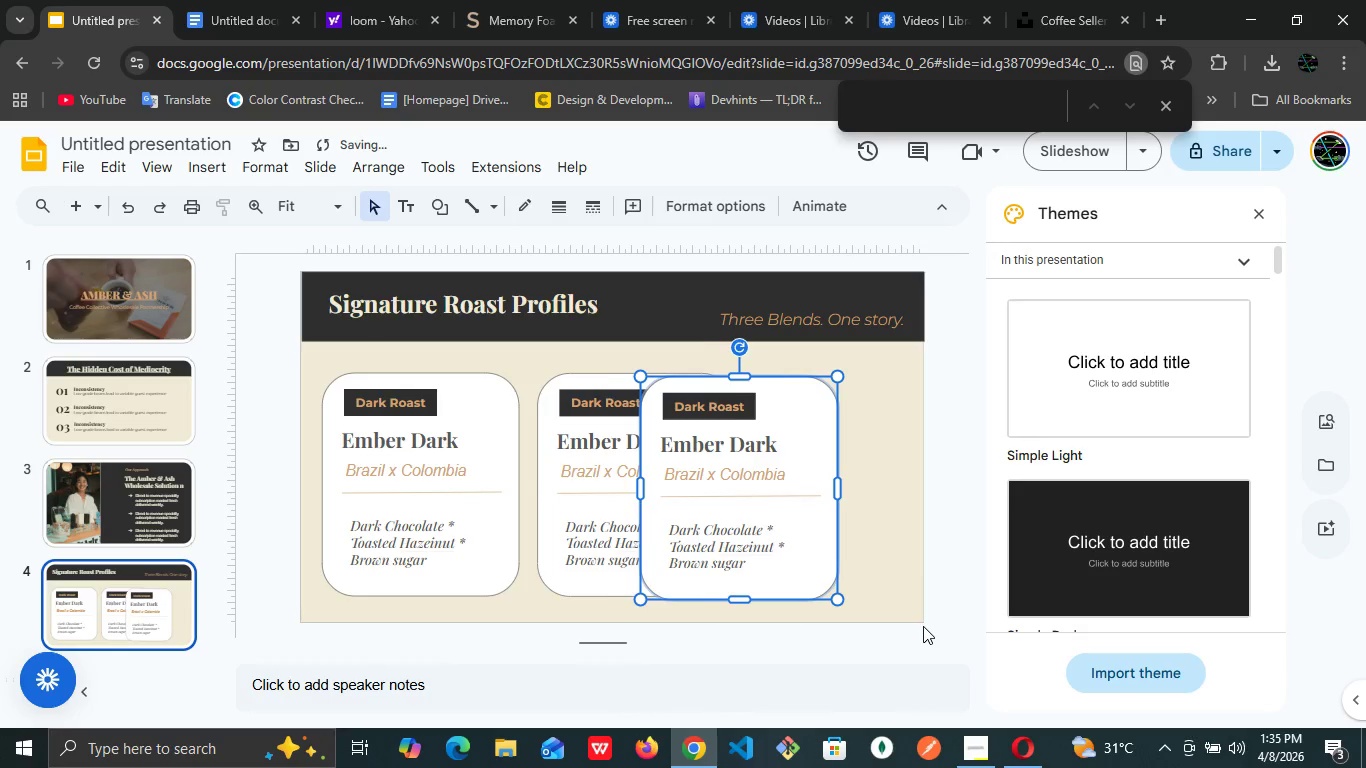 
hold_key(key=ArrowRight, duration=1.22)
 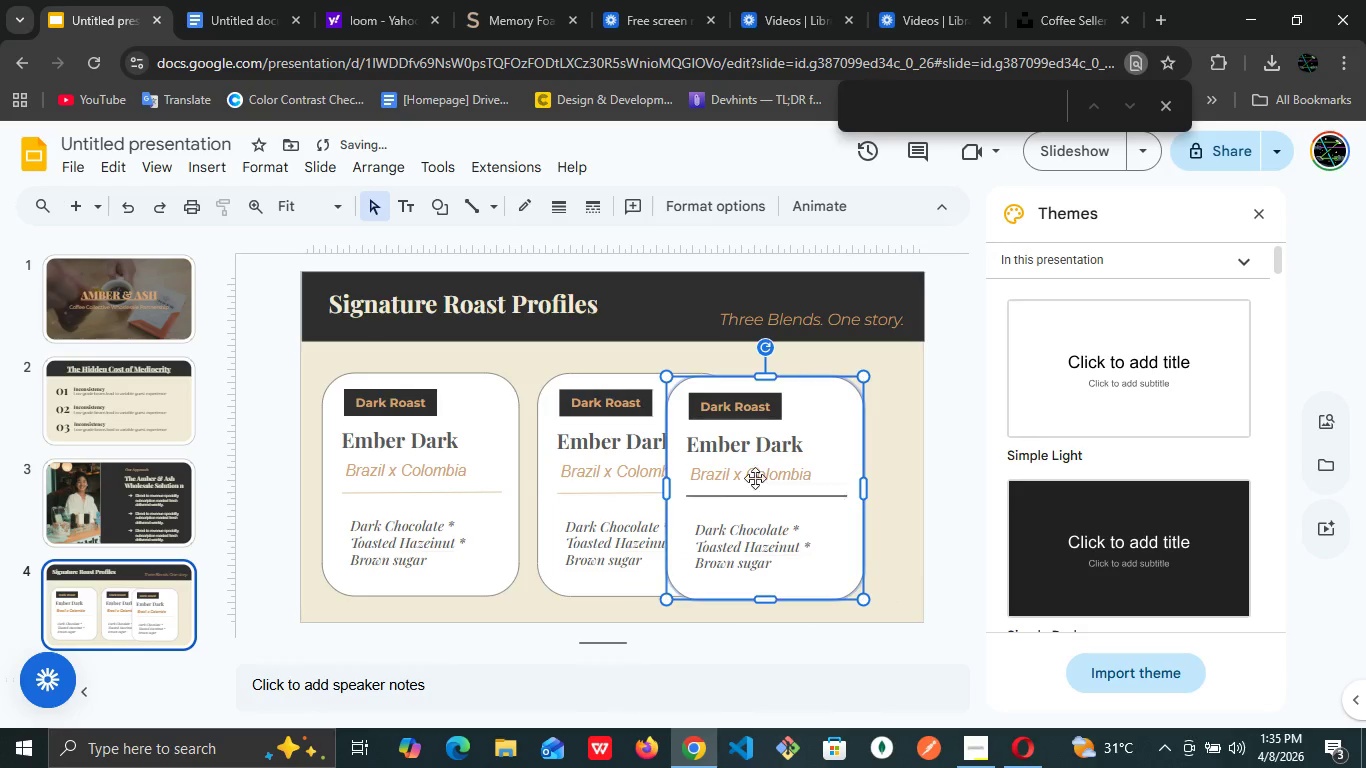 
left_click_drag(start_coordinate=[755, 466], to_coordinate=[819, 470])
 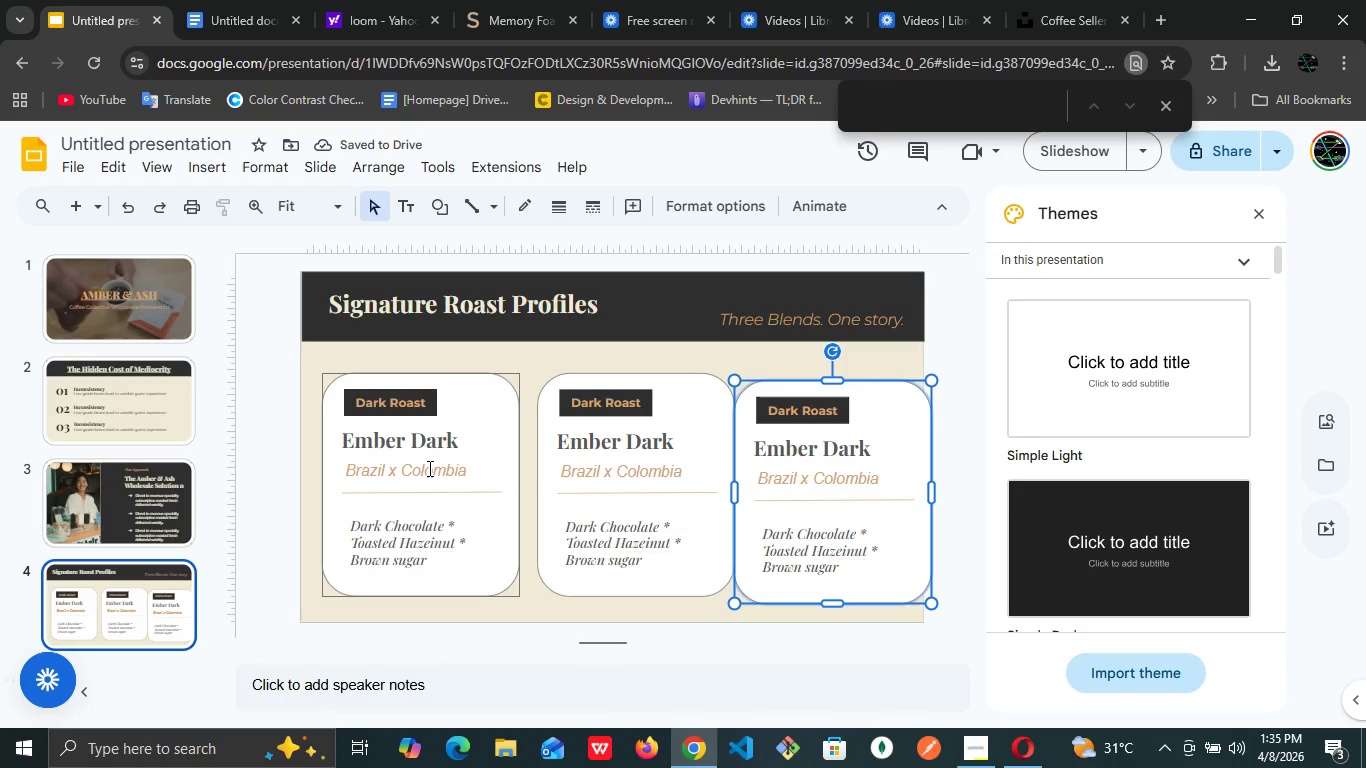 
left_click([428, 468])
 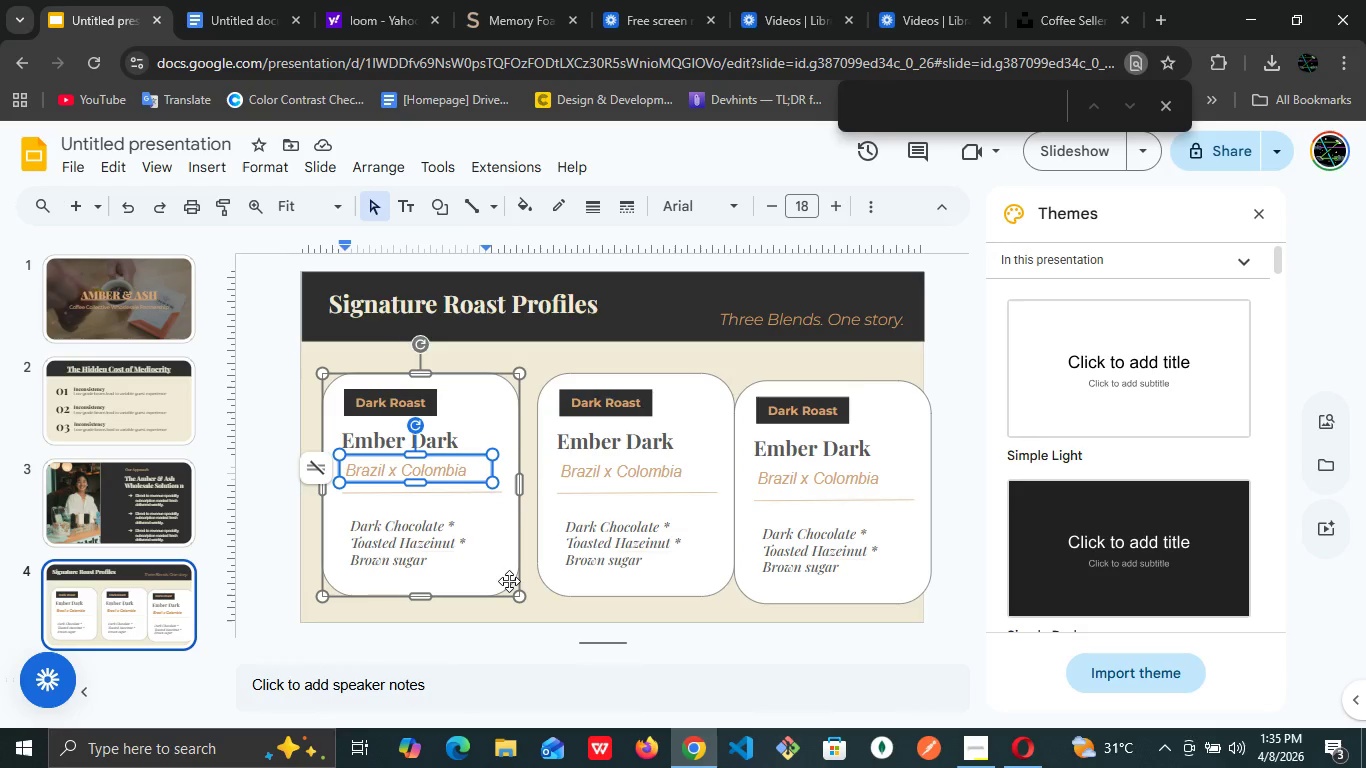 
left_click([509, 581])
 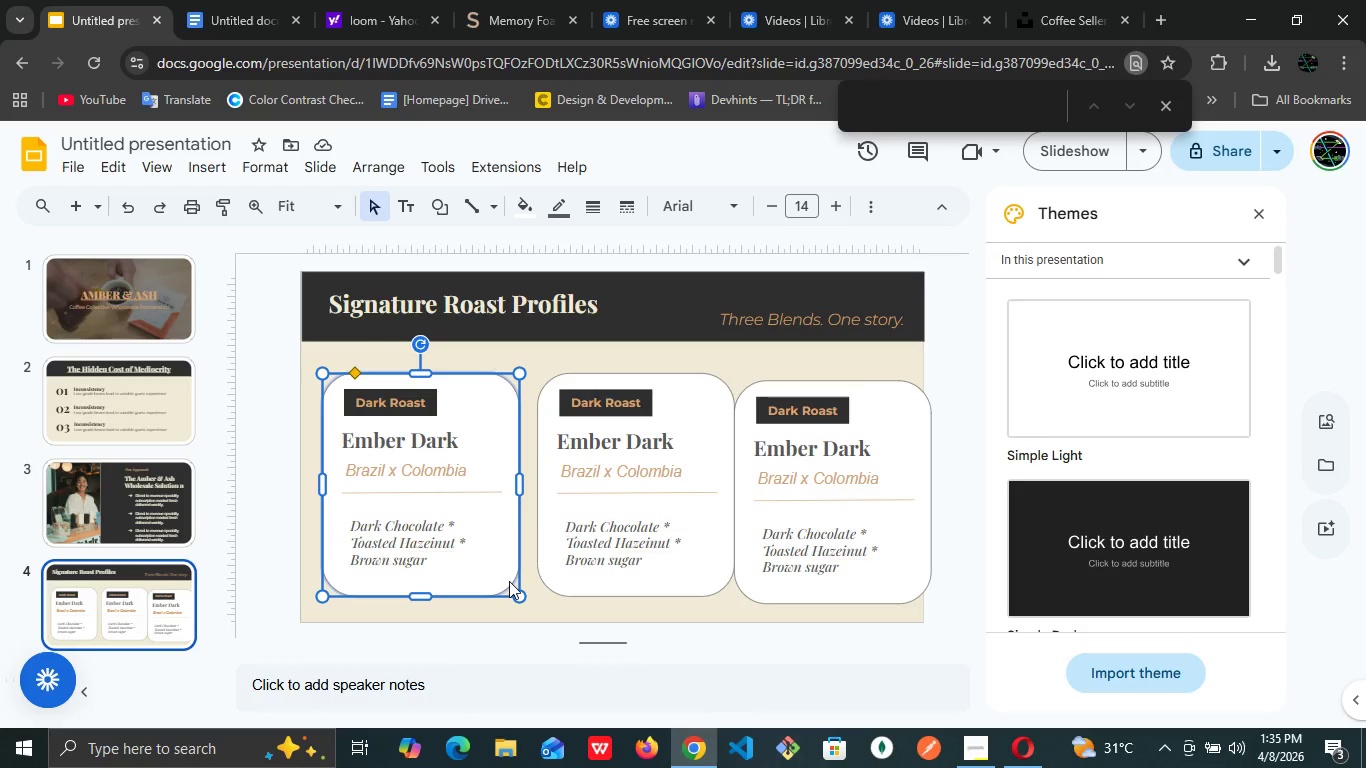 
key(ArrowLeft)
 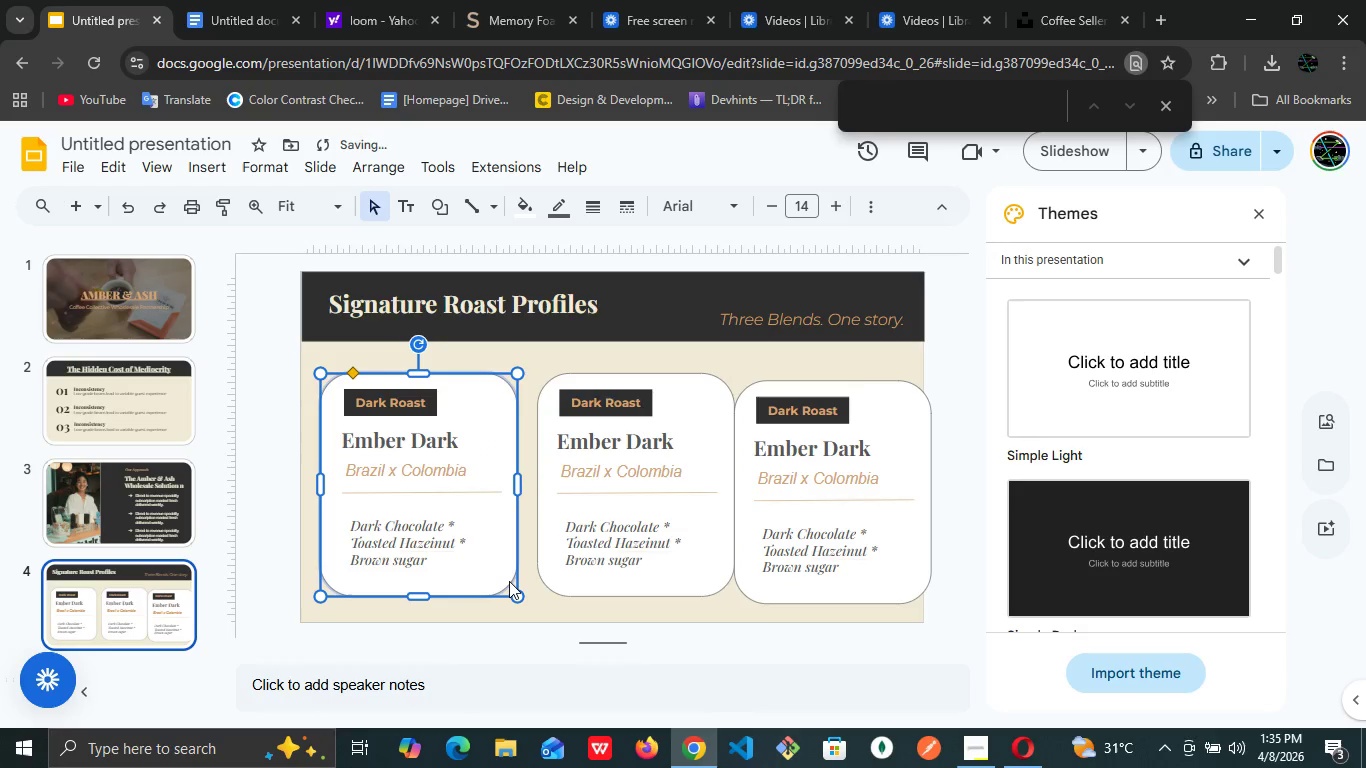 
key(ArrowLeft)
 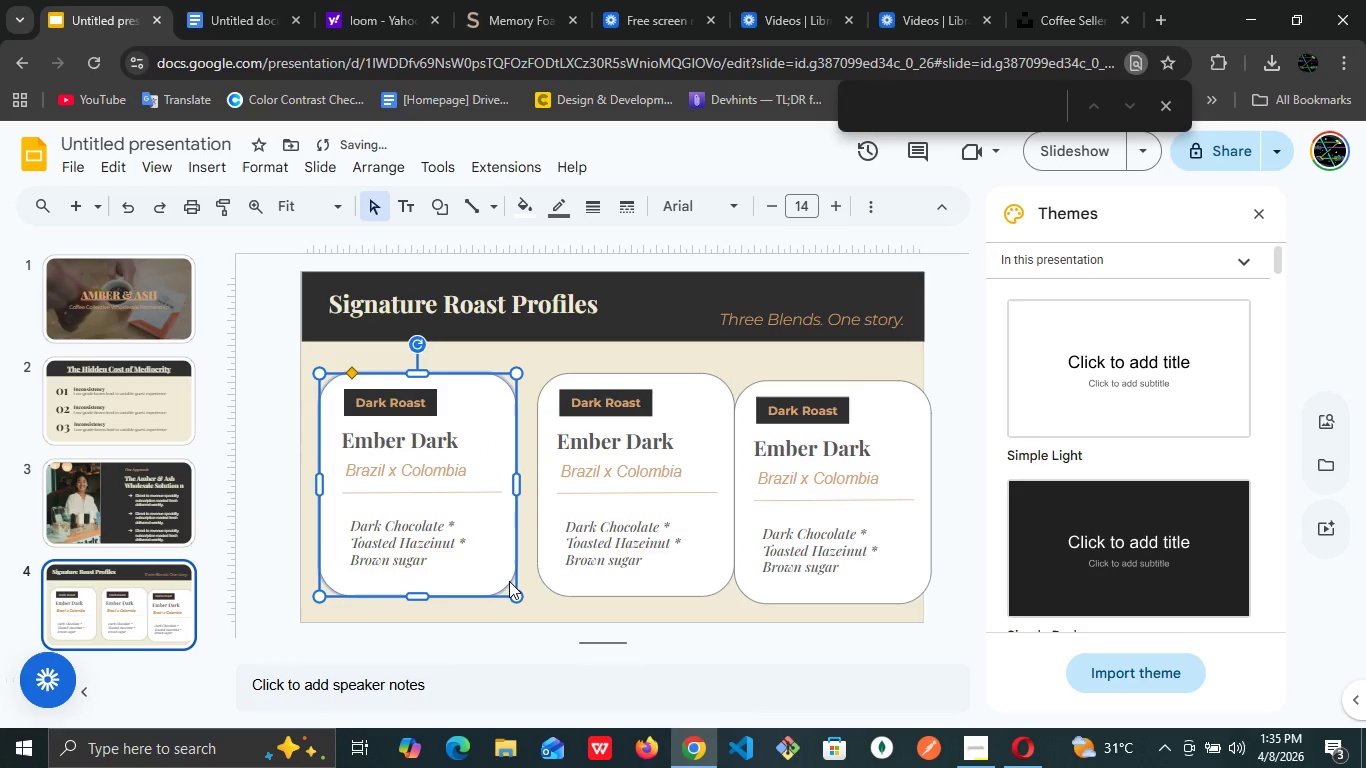 
key(ArrowLeft)
 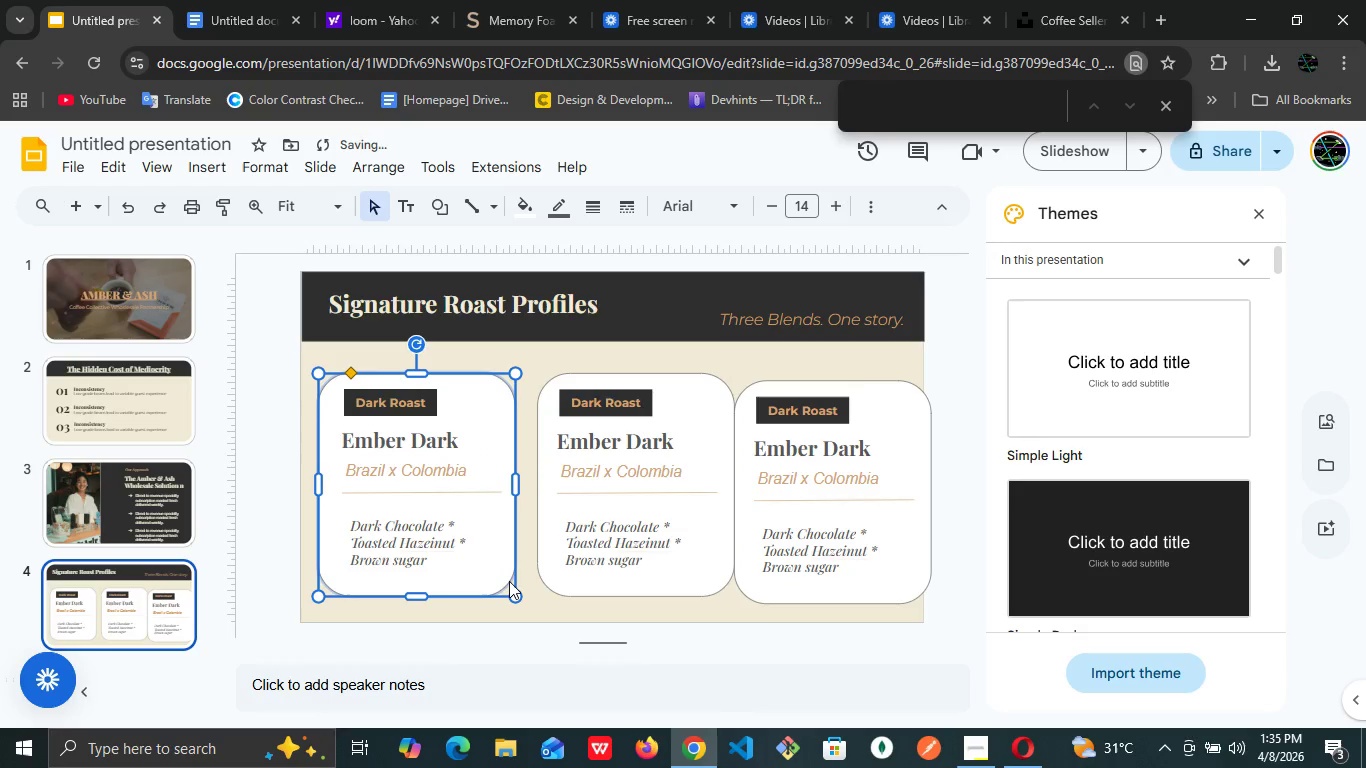 
key(ArrowLeft)
 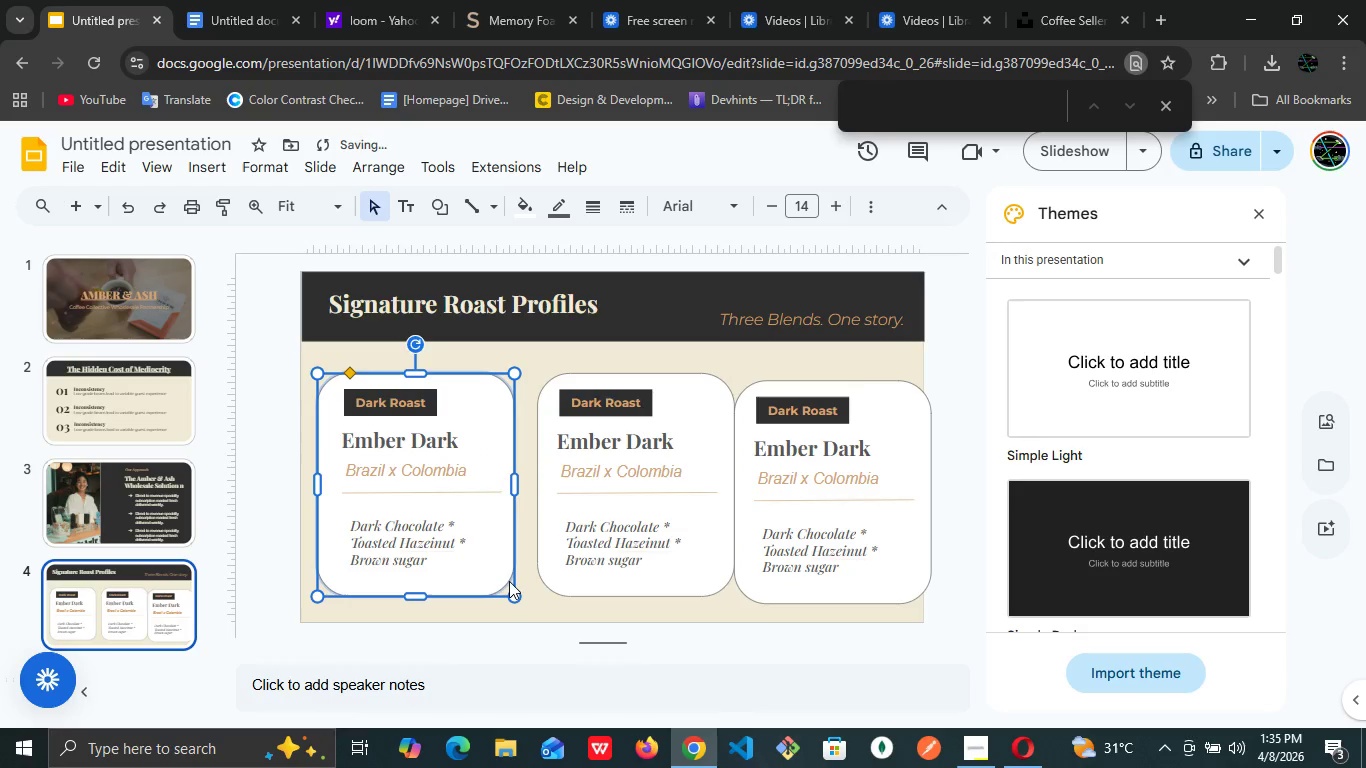 
key(ArrowLeft)
 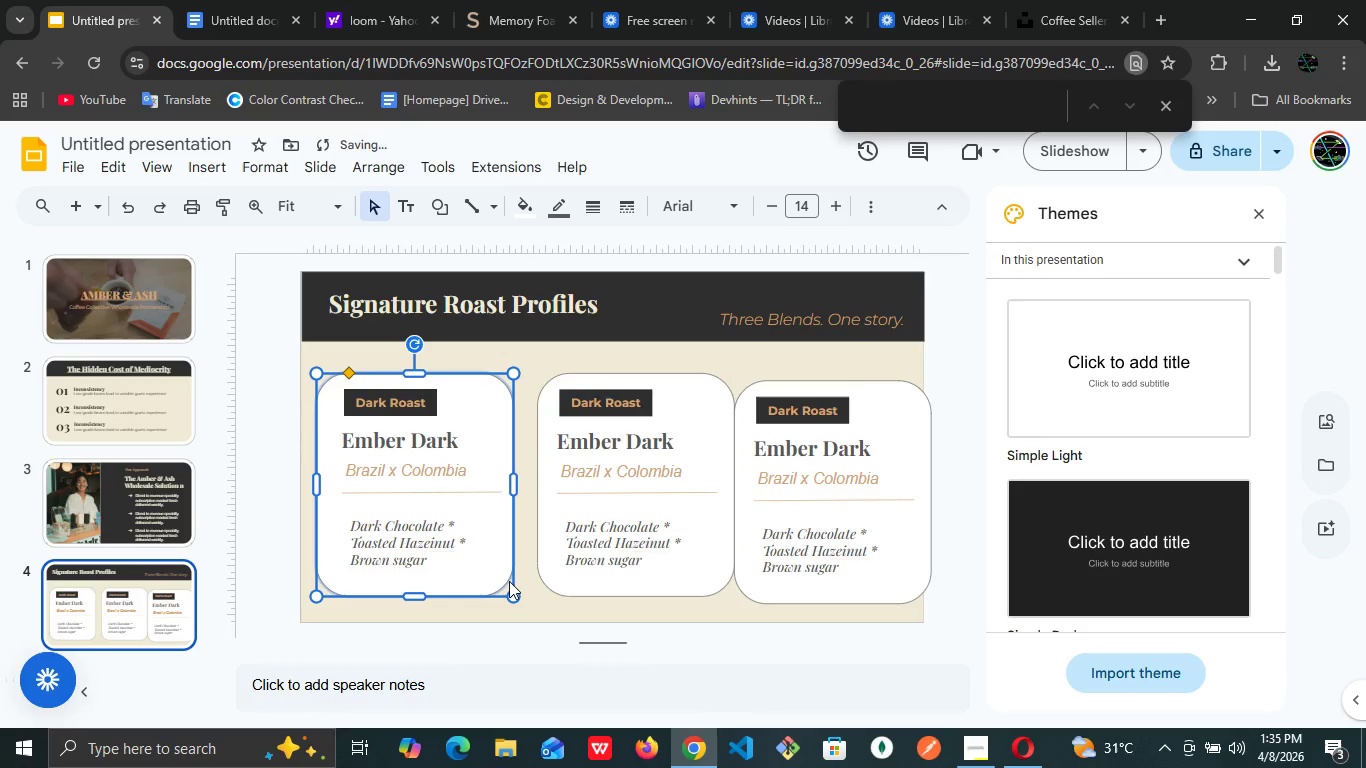 
key(ArrowLeft)
 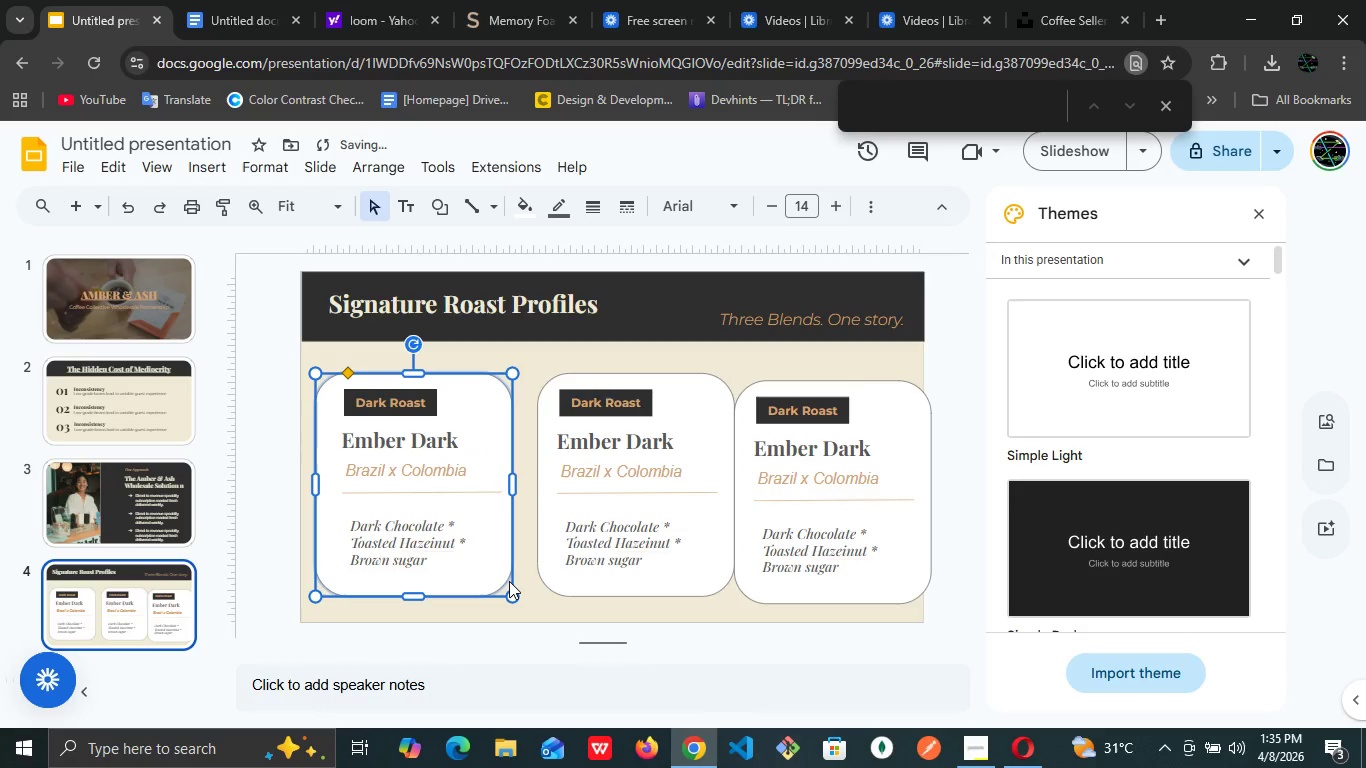 
key(ArrowLeft)
 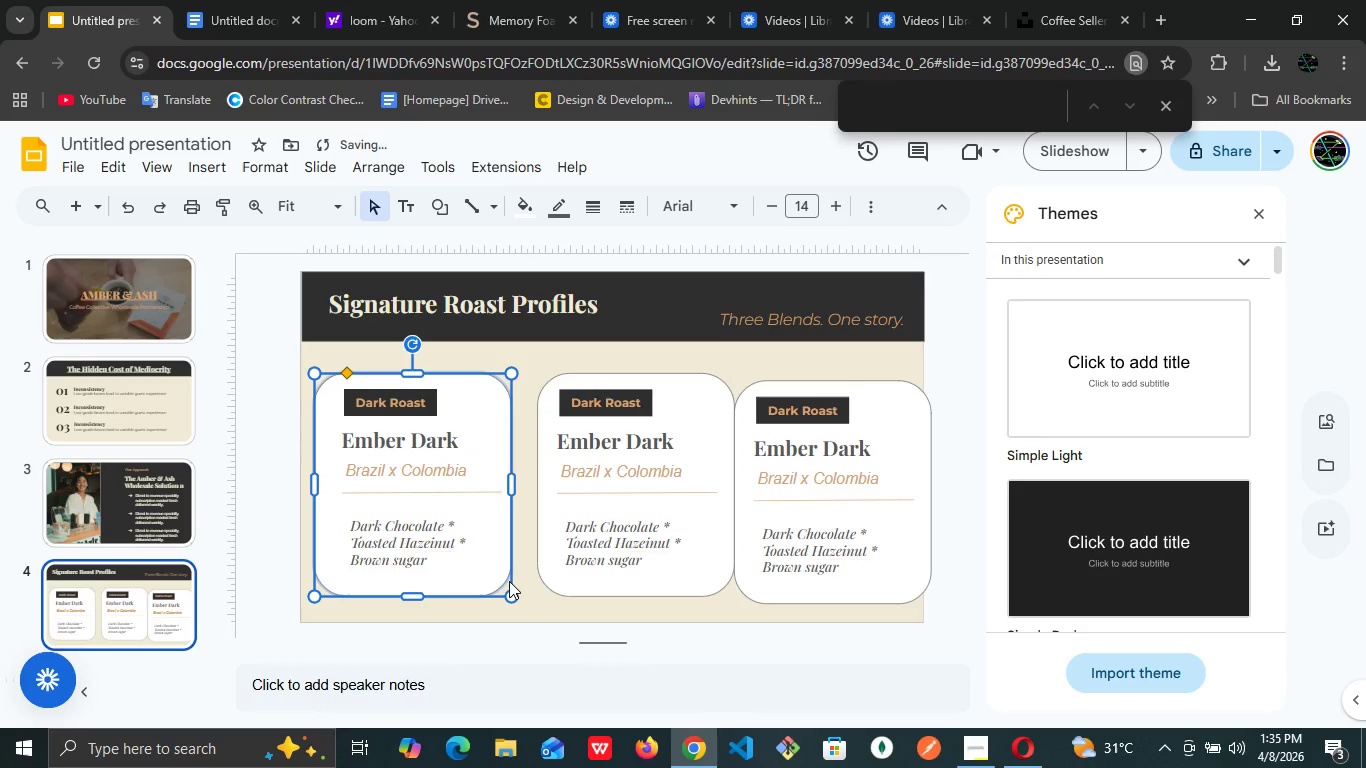 
key(ArrowLeft)
 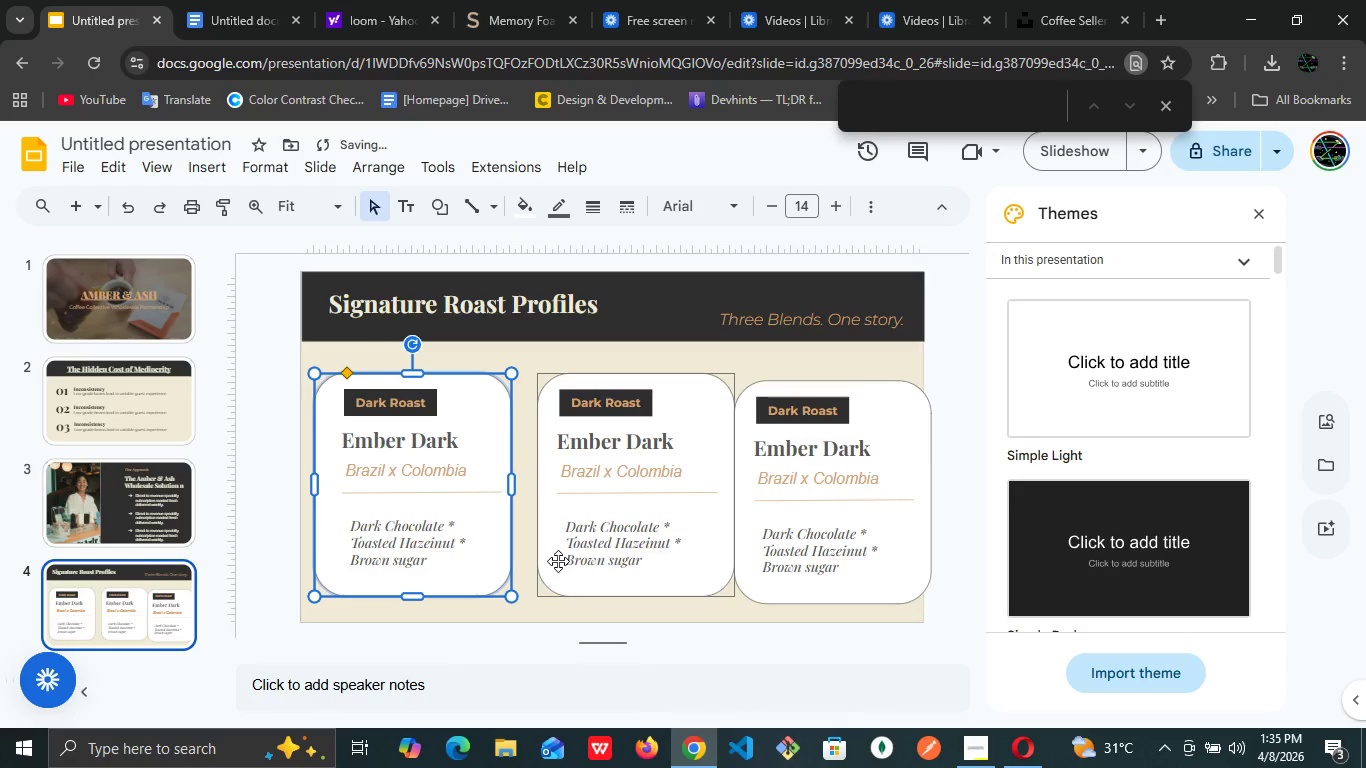 
left_click([556, 562])
 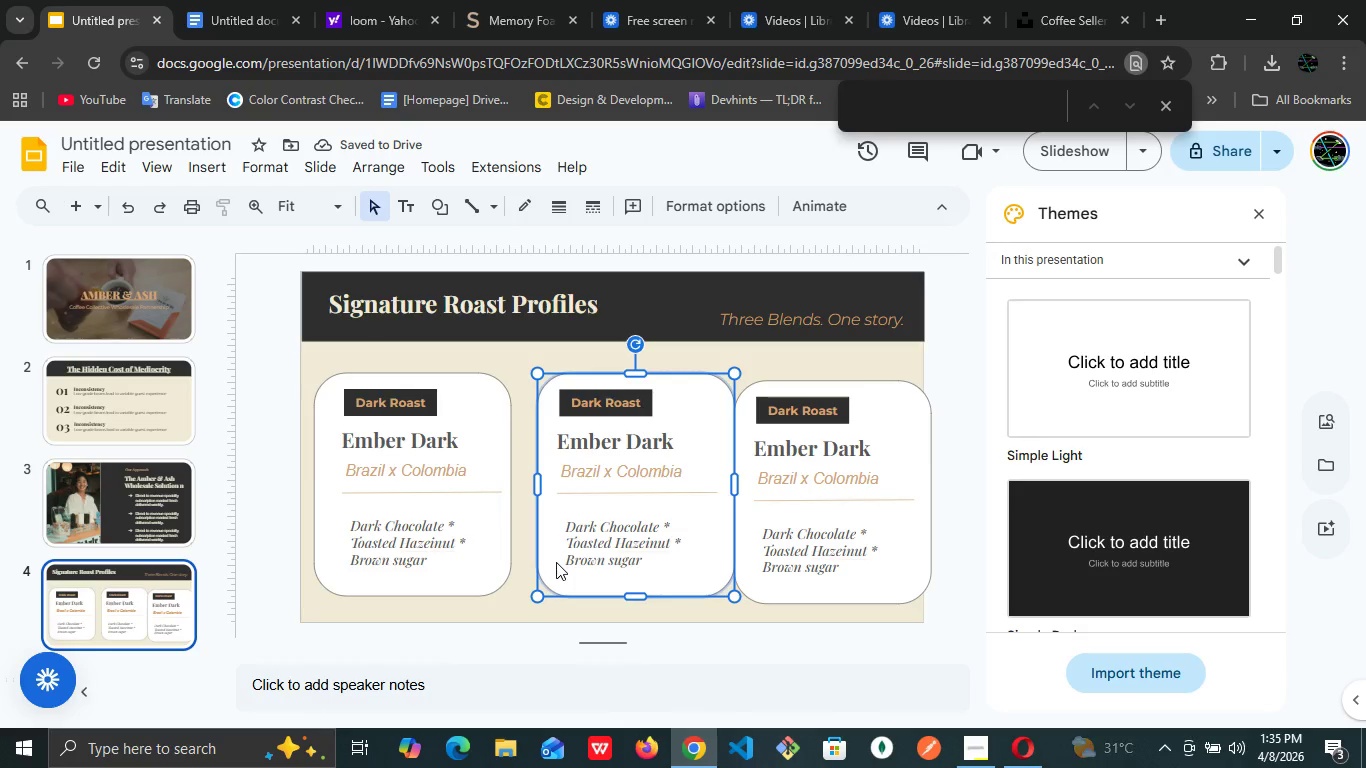 
key(ArrowLeft)
 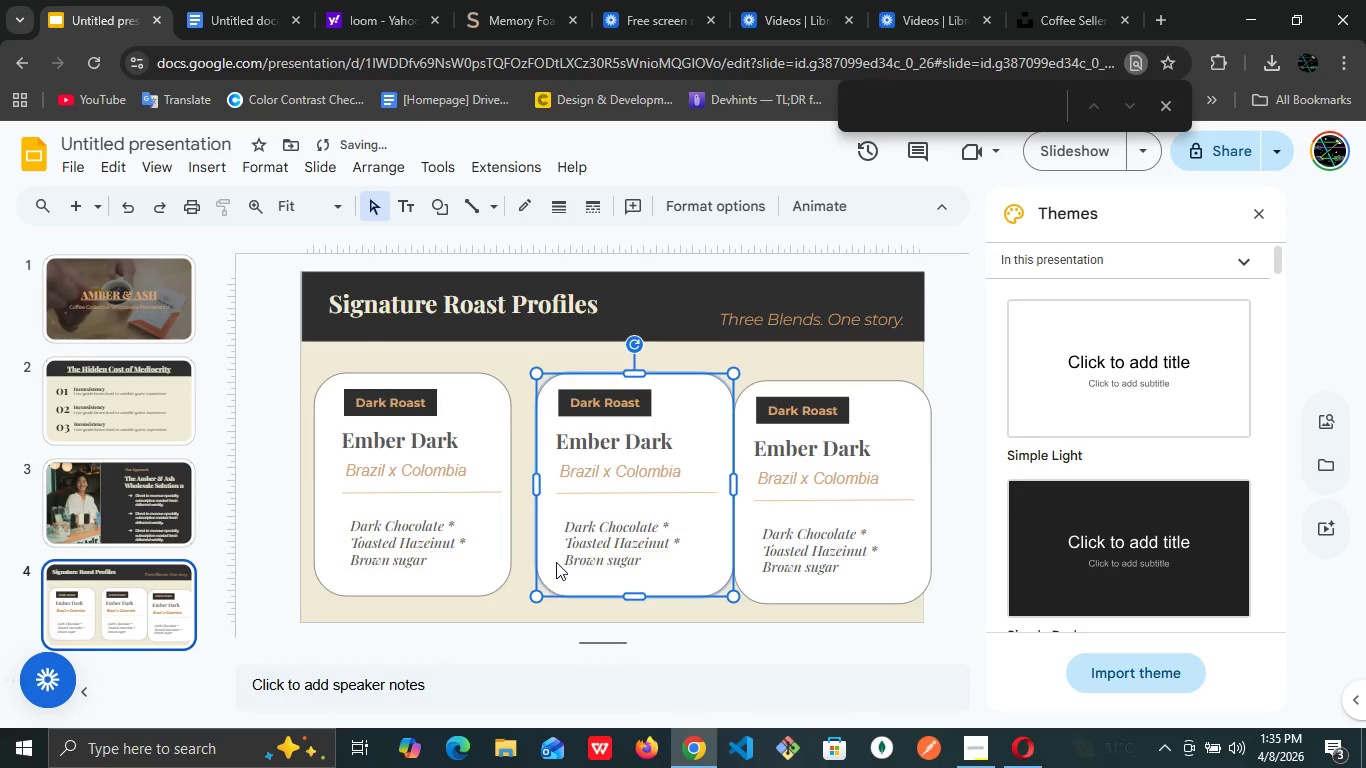 
key(ArrowLeft)
 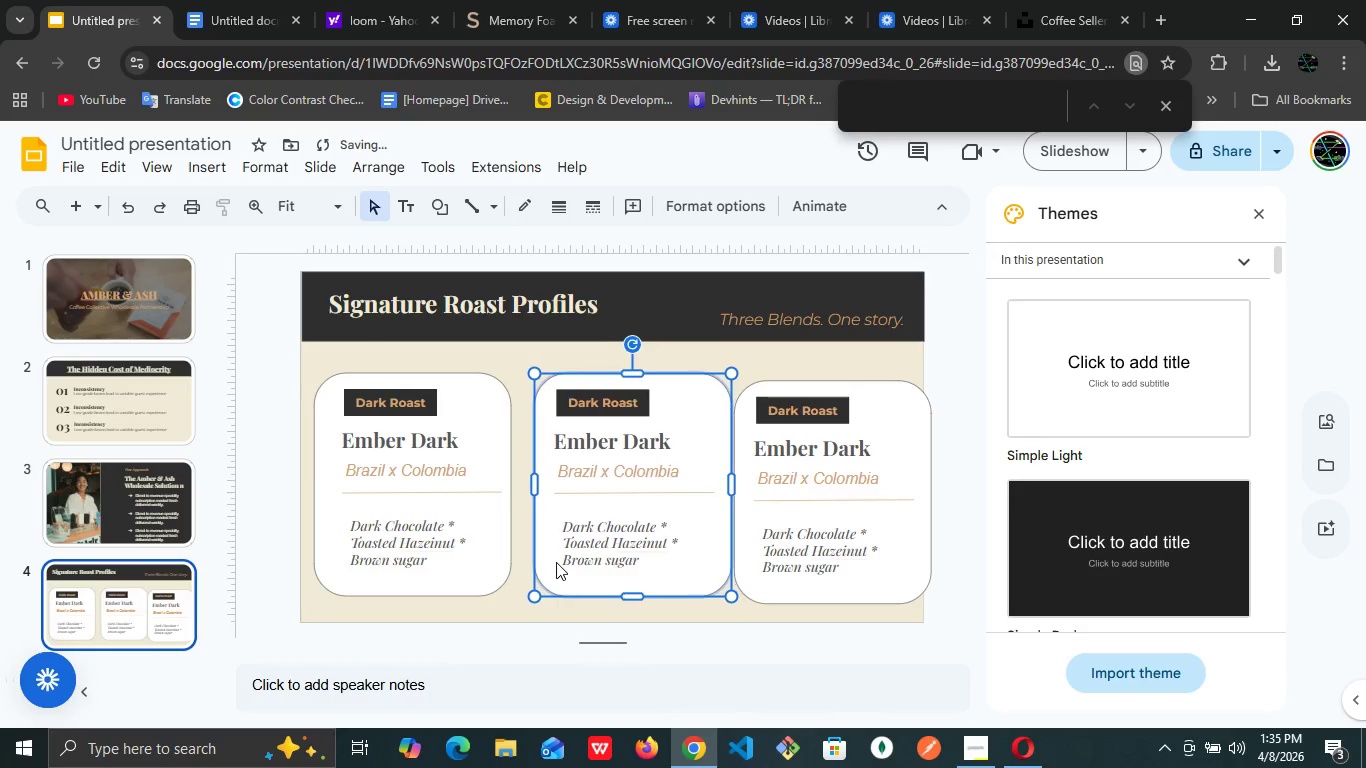 
key(ArrowLeft)
 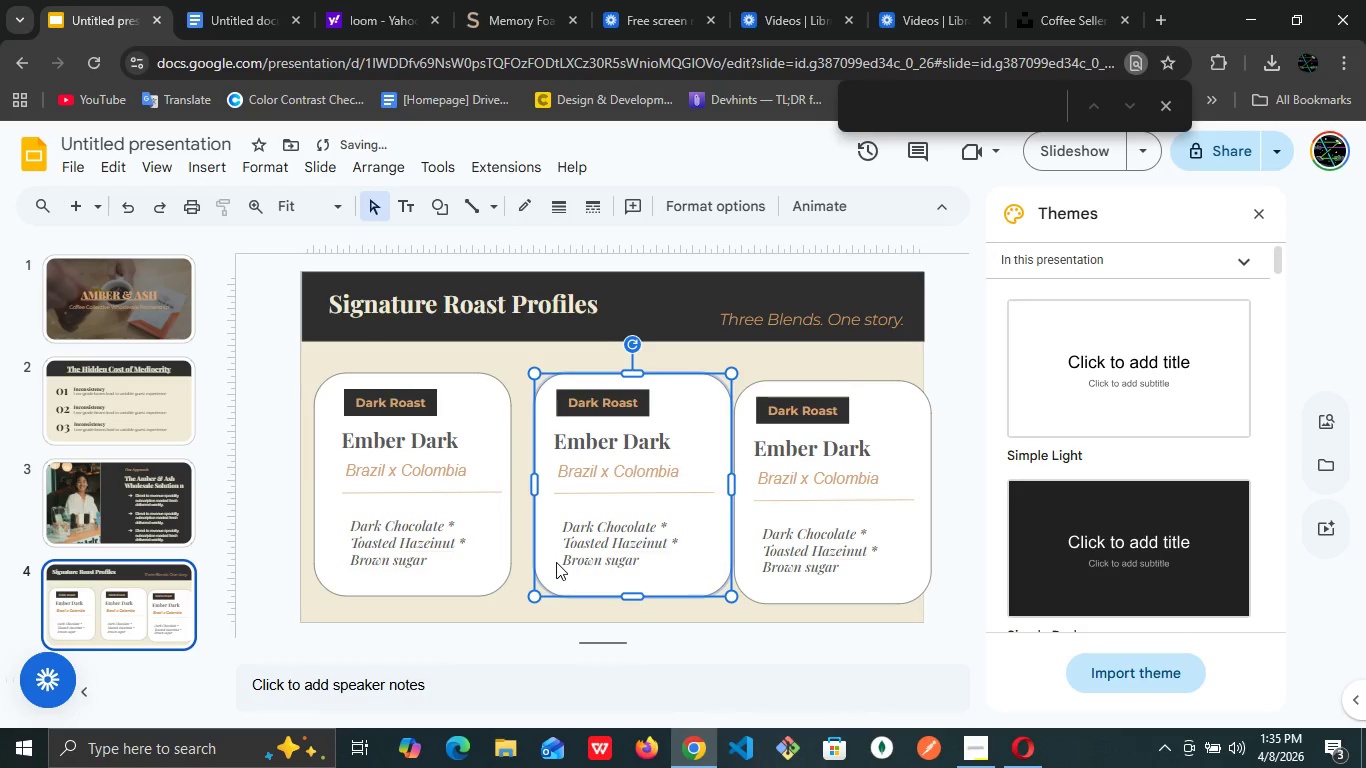 
key(ArrowLeft)
 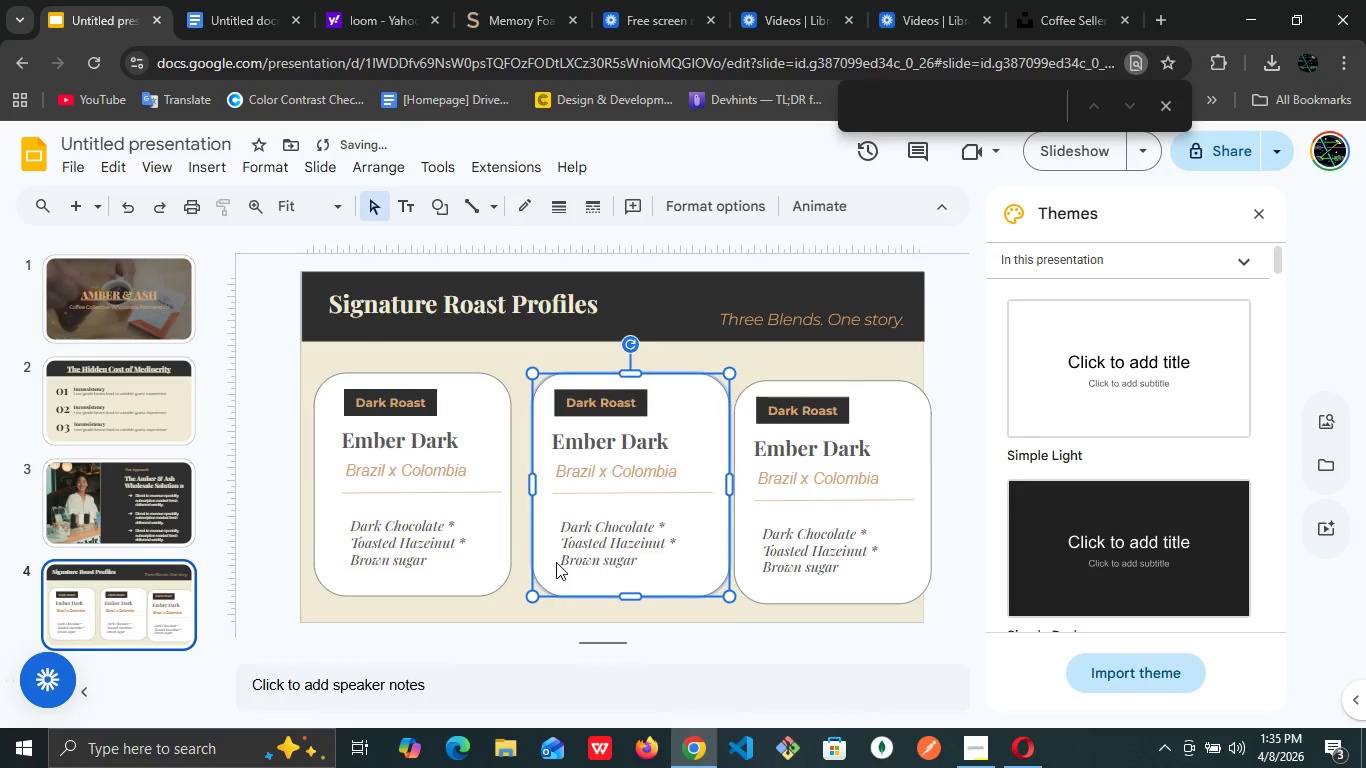 
key(ArrowLeft)
 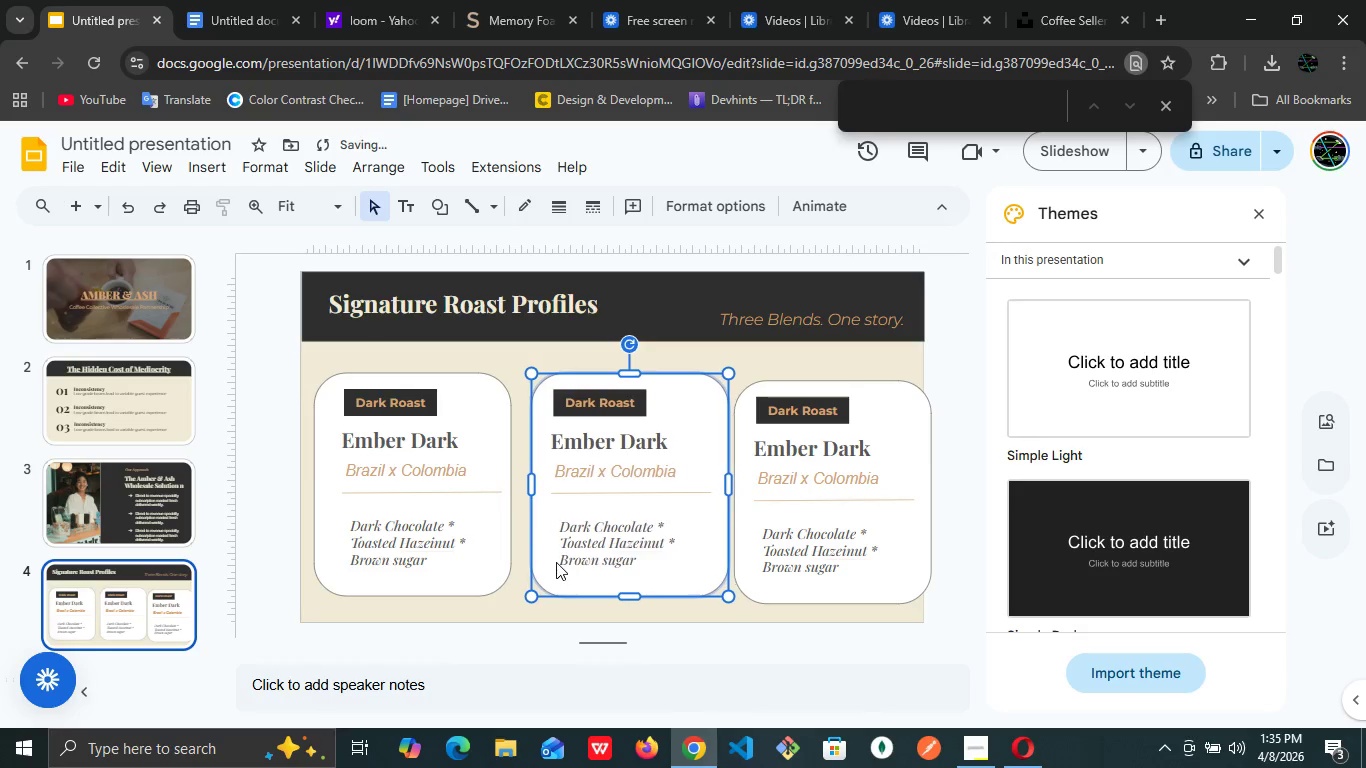 
key(ArrowLeft)
 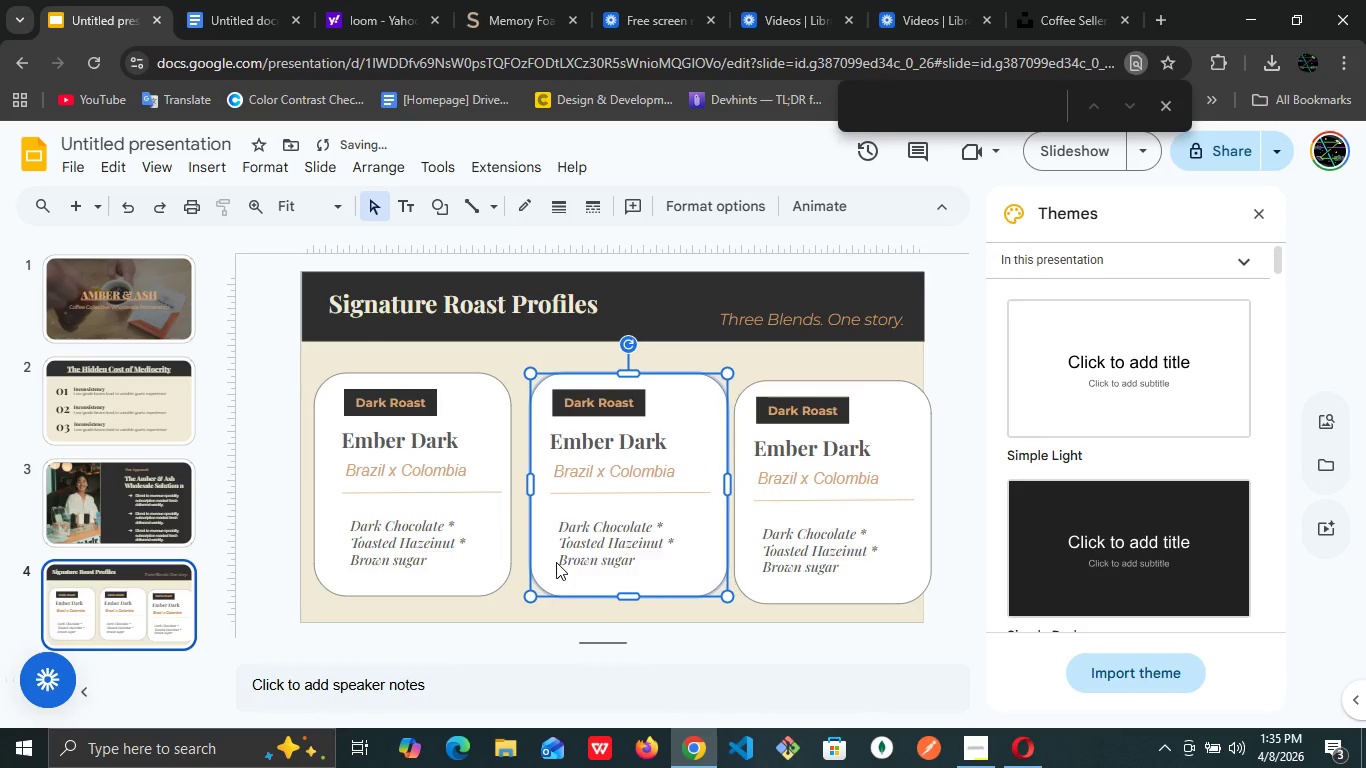 
key(ArrowLeft)
 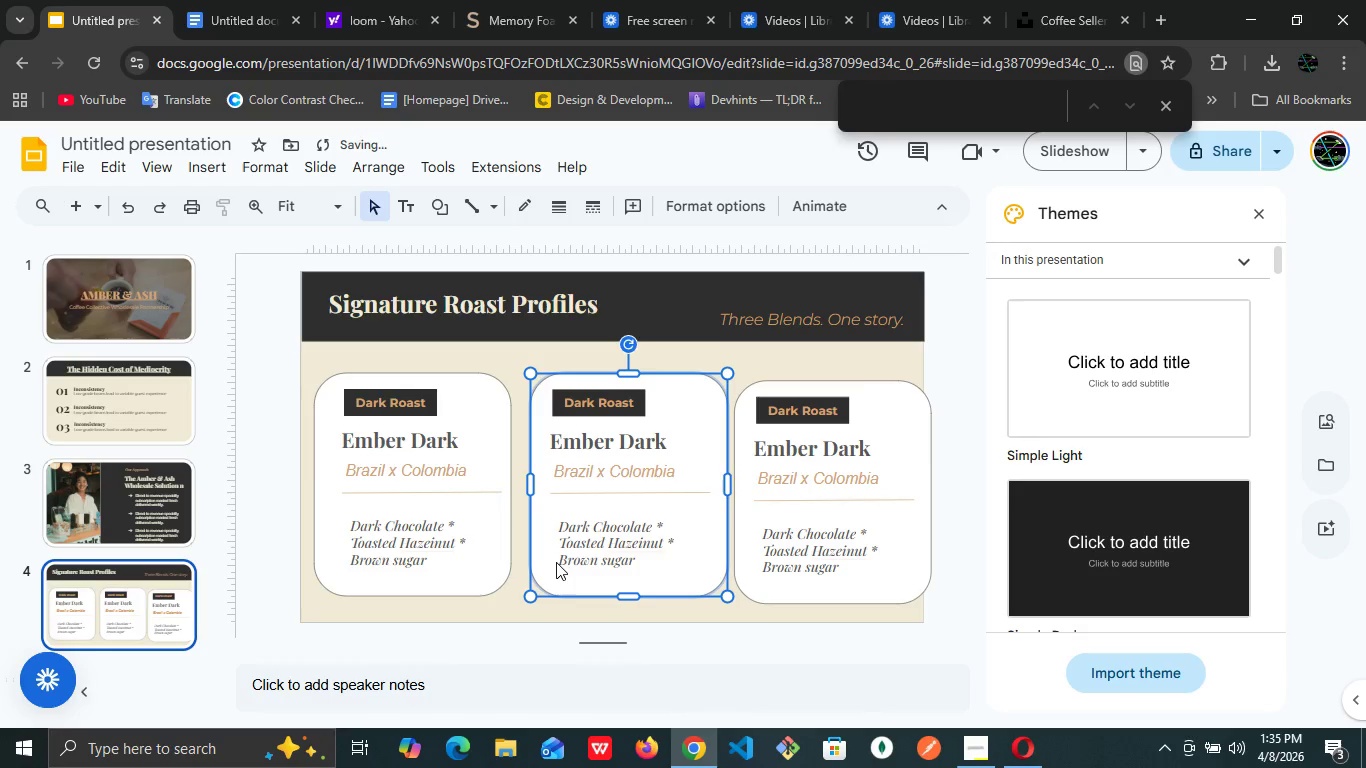 
key(ArrowLeft)
 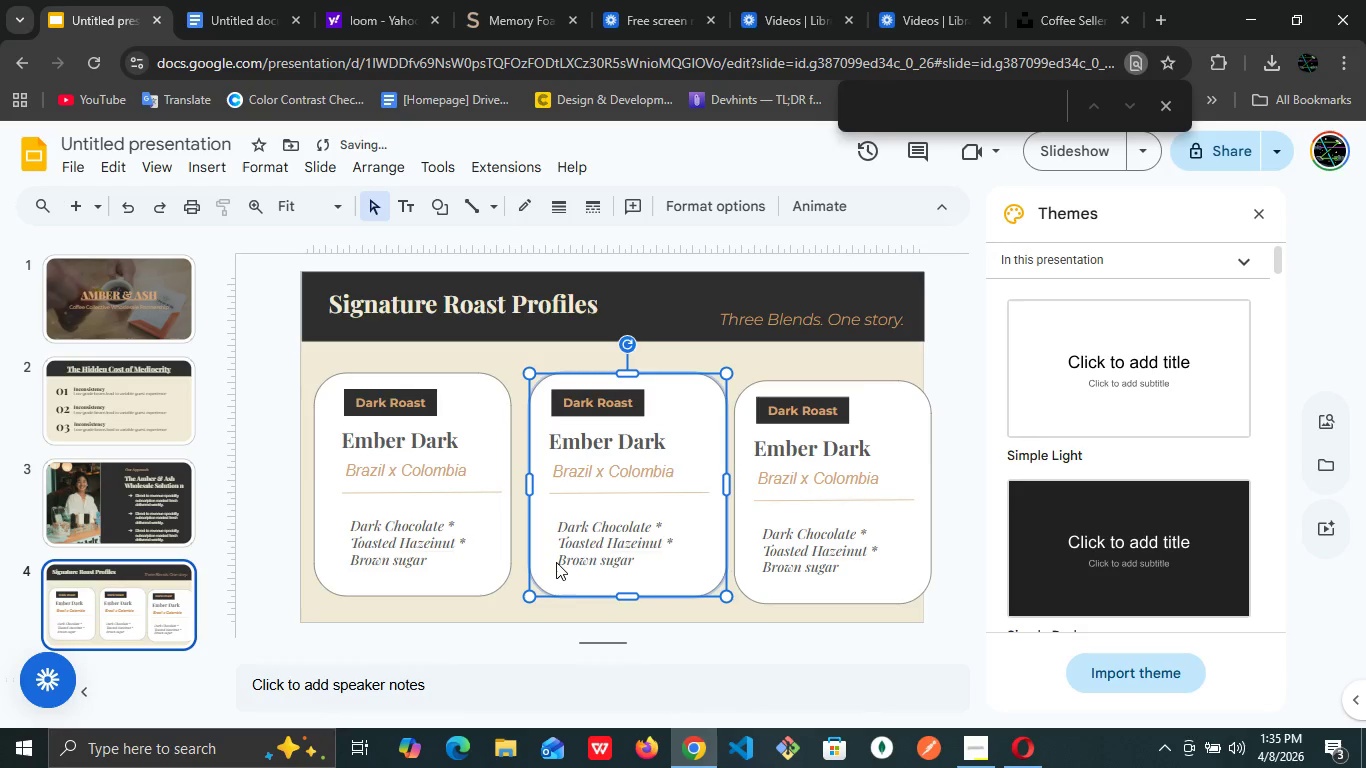 
key(ArrowLeft)
 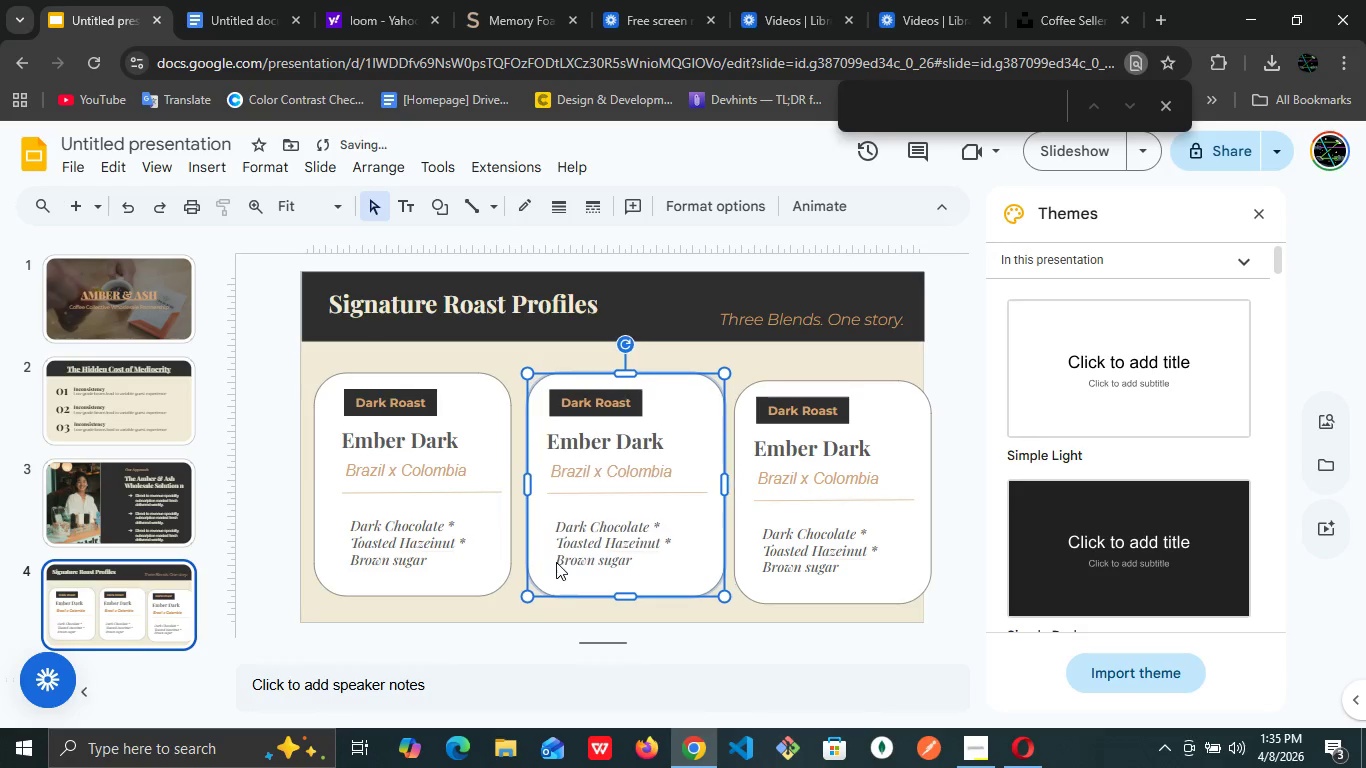 
key(ArrowLeft)
 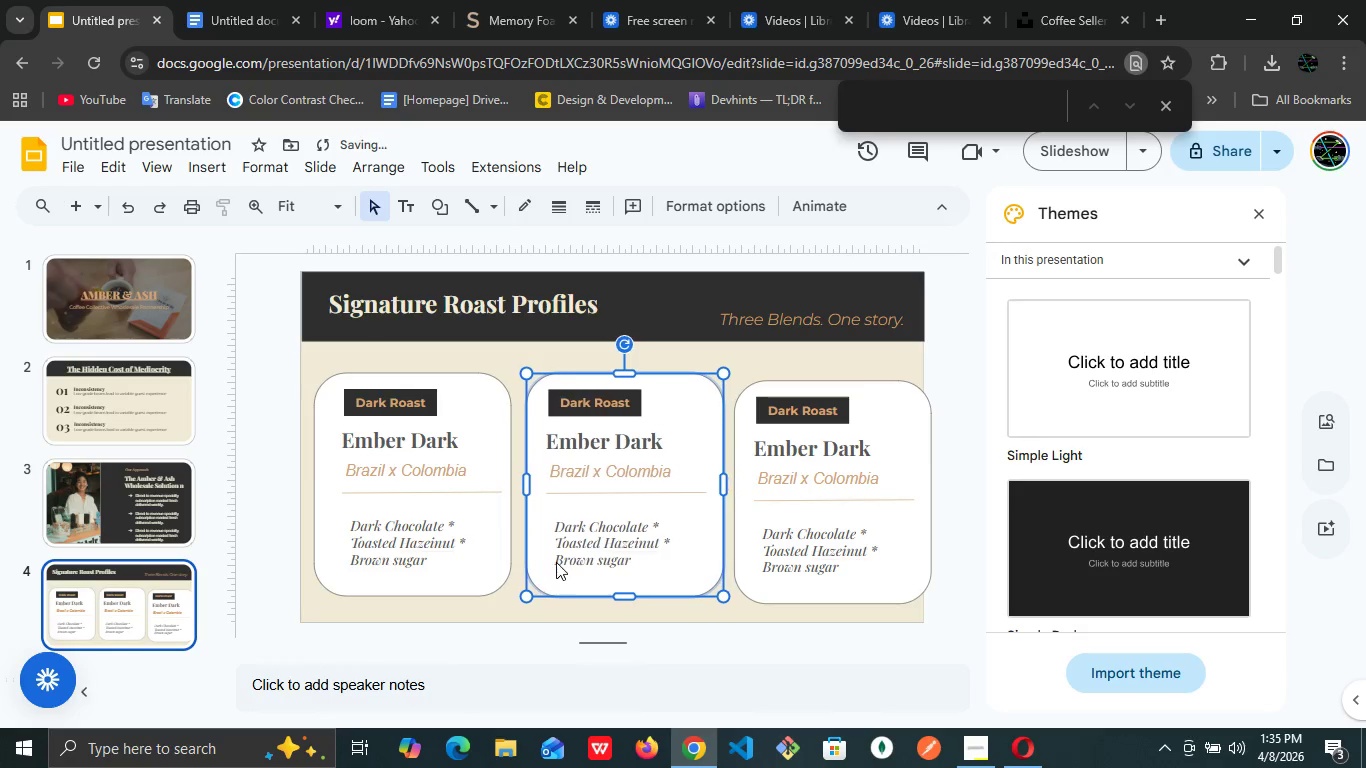 
key(ArrowLeft)
 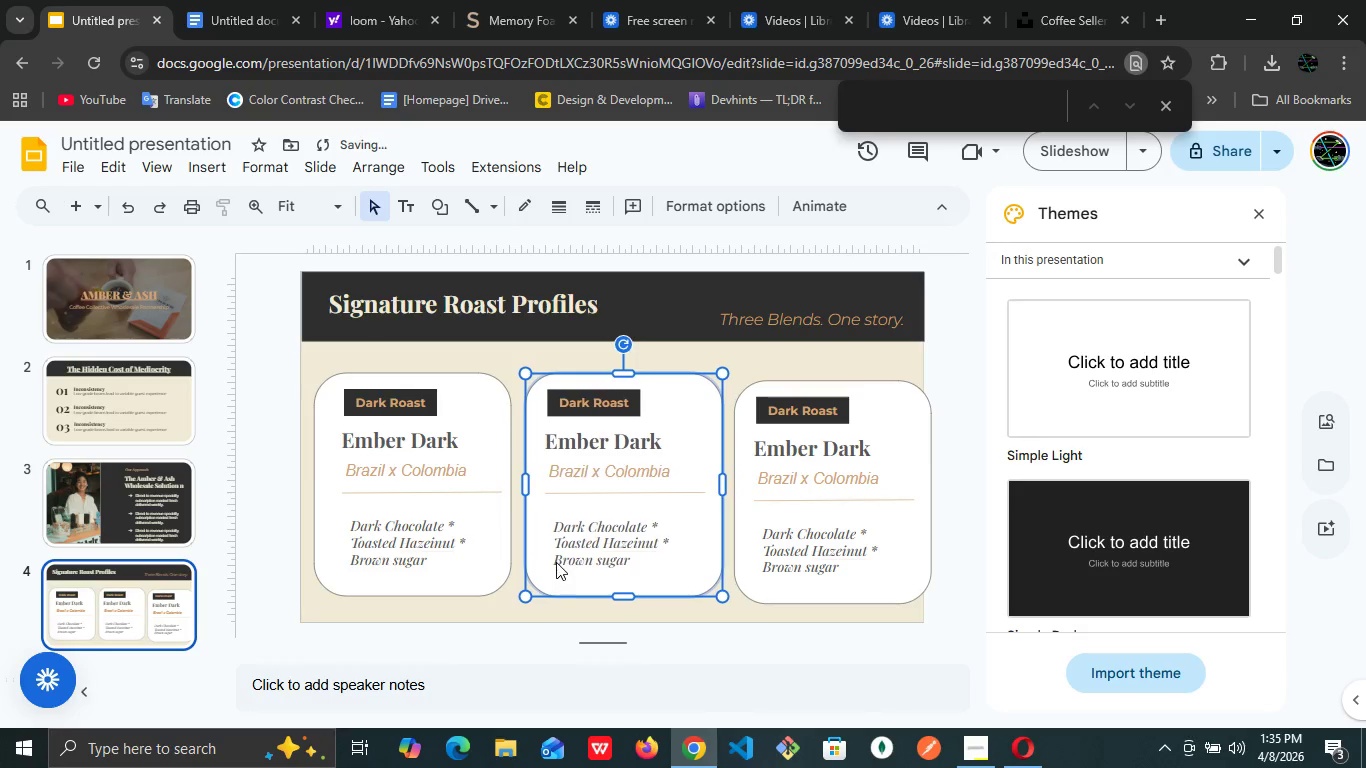 
key(ArrowLeft)
 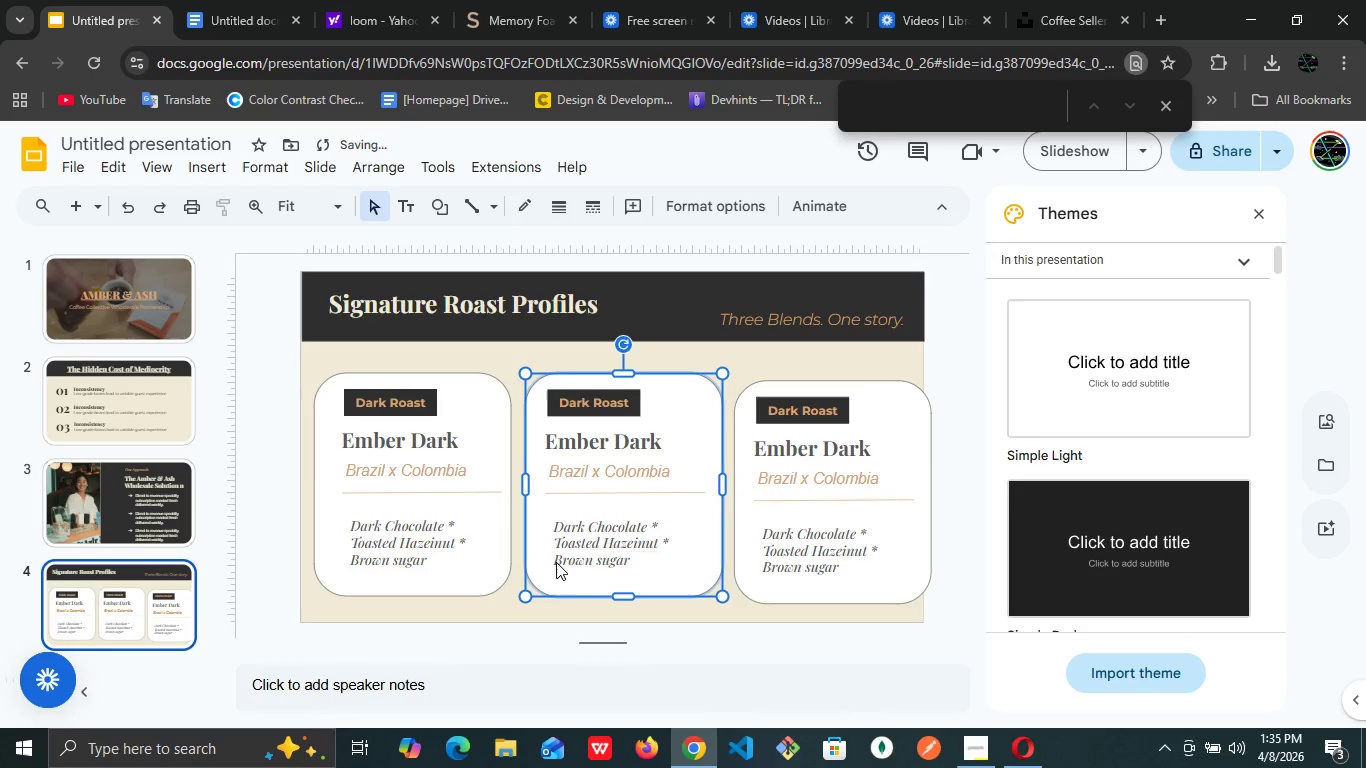 
key(ArrowLeft)
 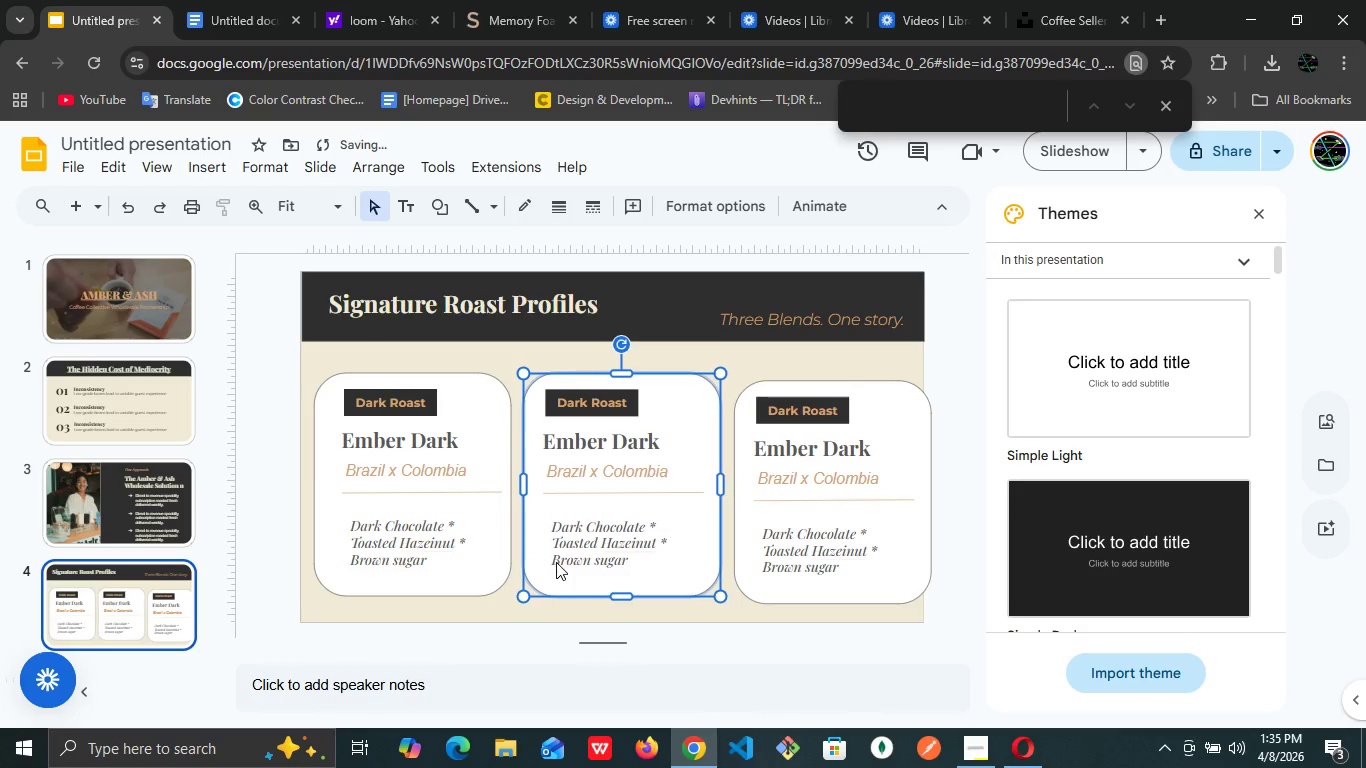 
key(ArrowLeft)
 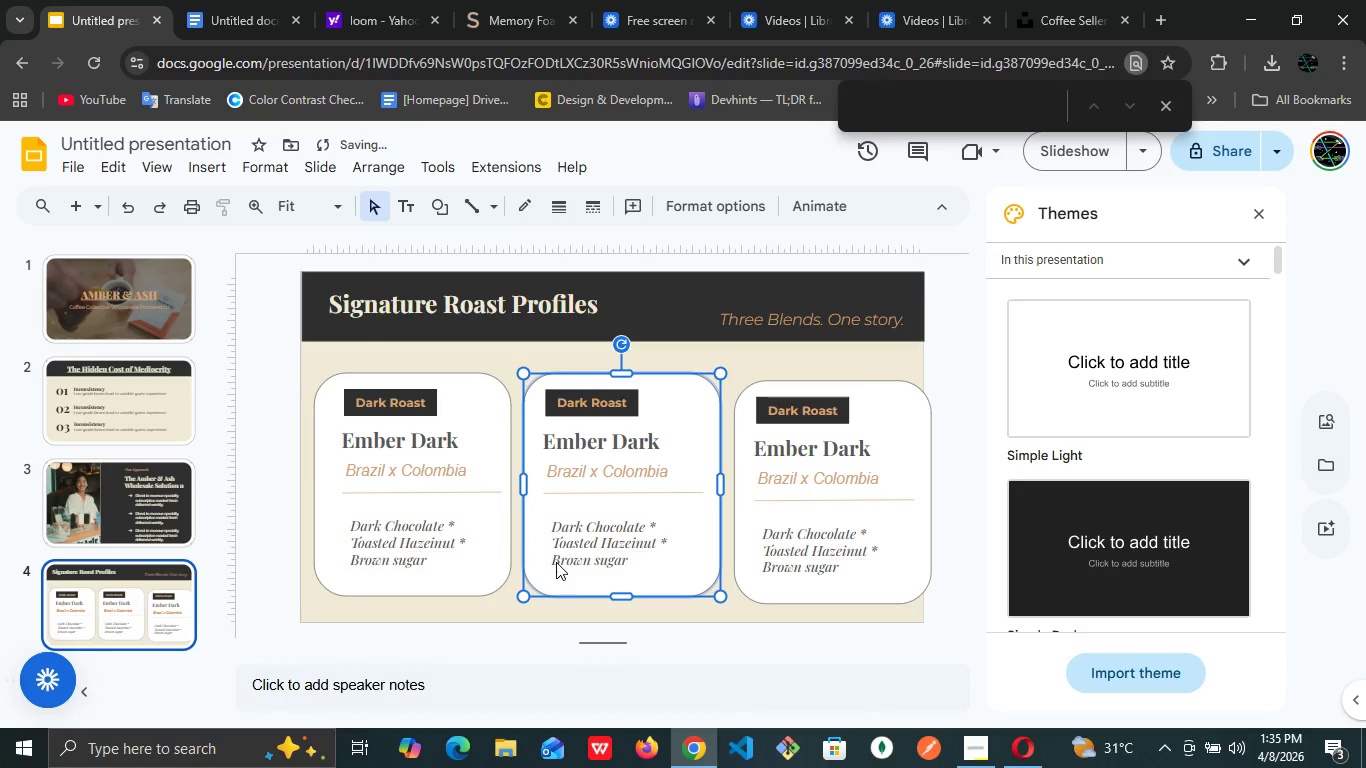 
key(ArrowLeft)
 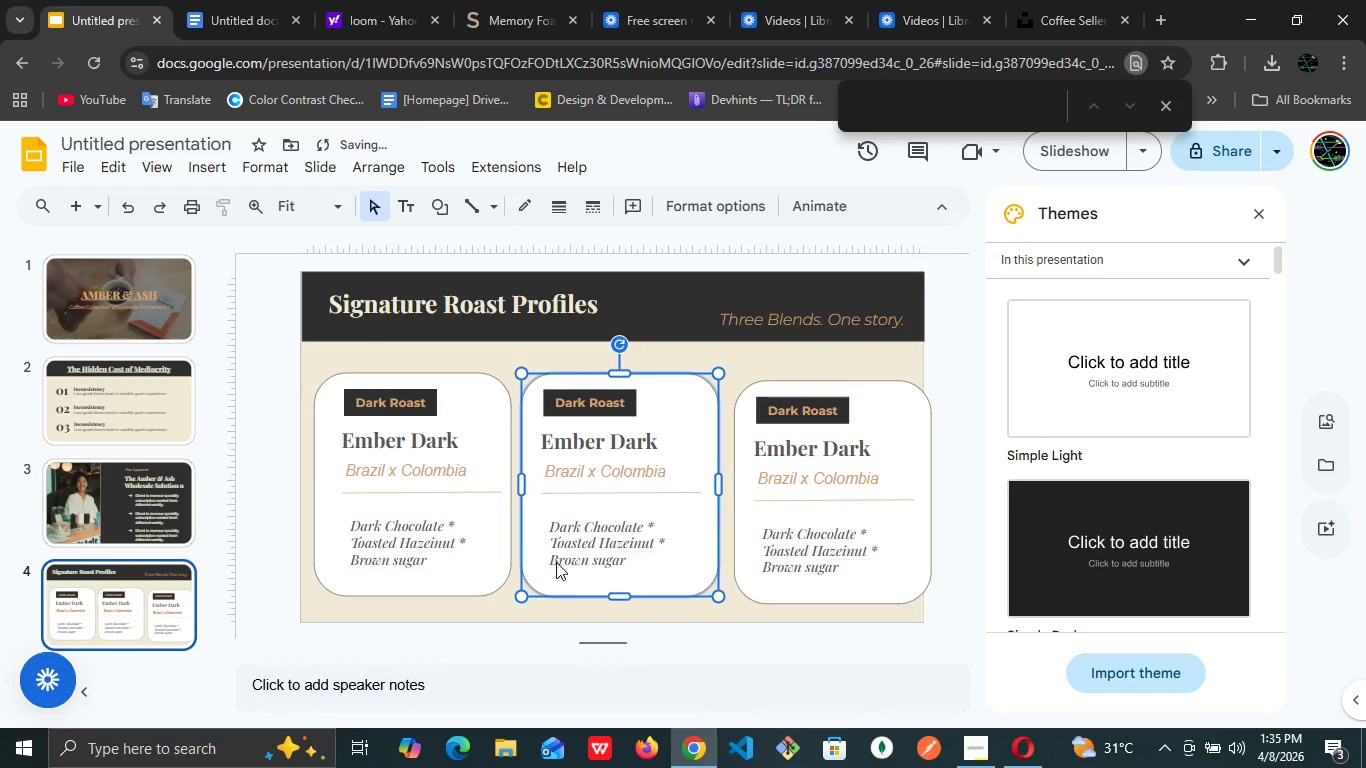 
key(ArrowLeft)
 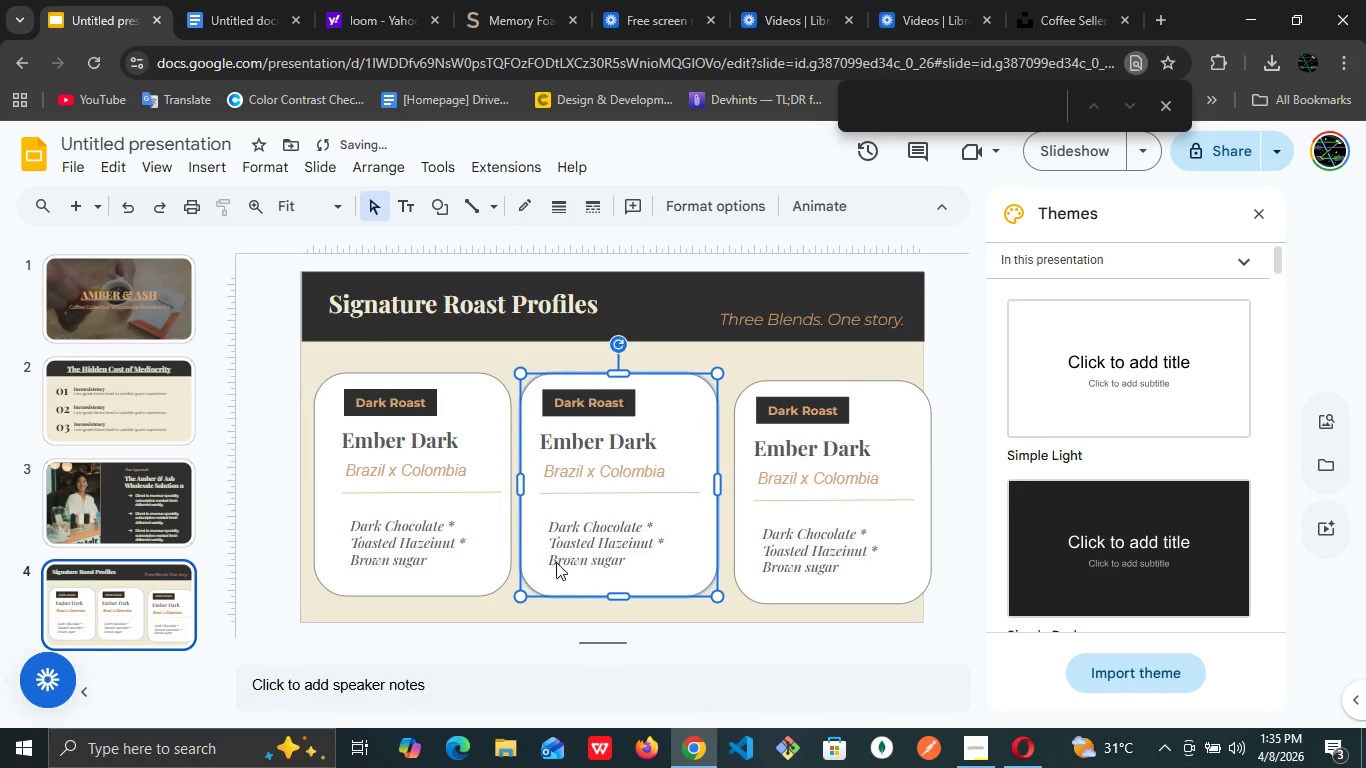 
key(ArrowLeft)
 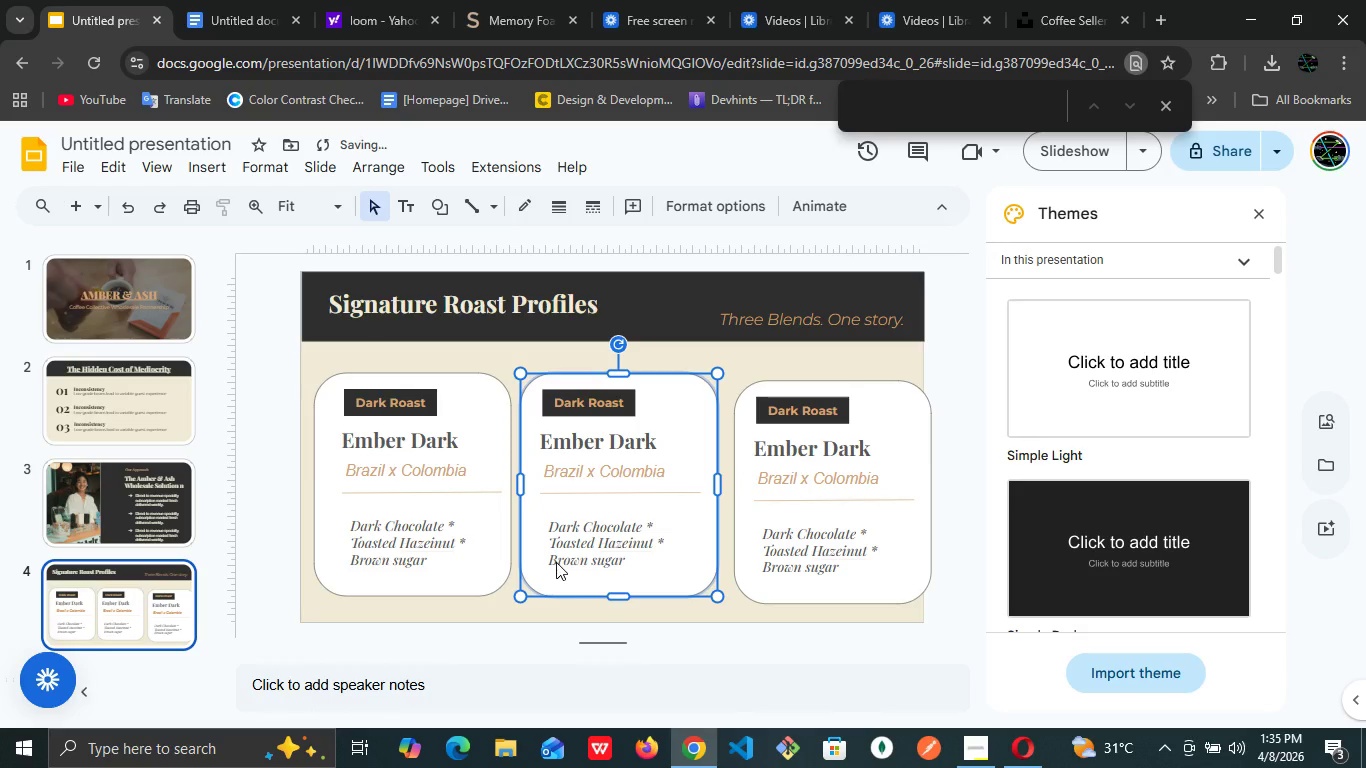 
key(ArrowLeft)
 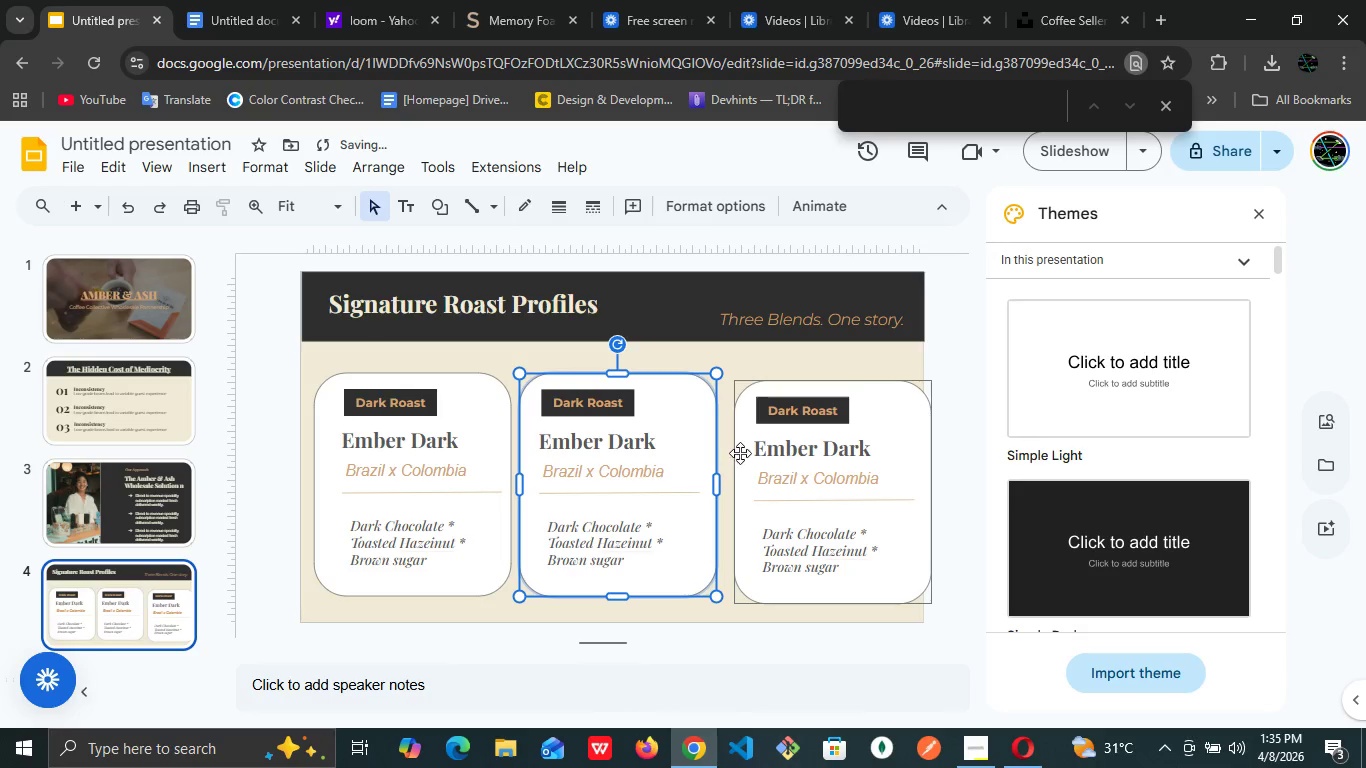 
left_click([740, 454])
 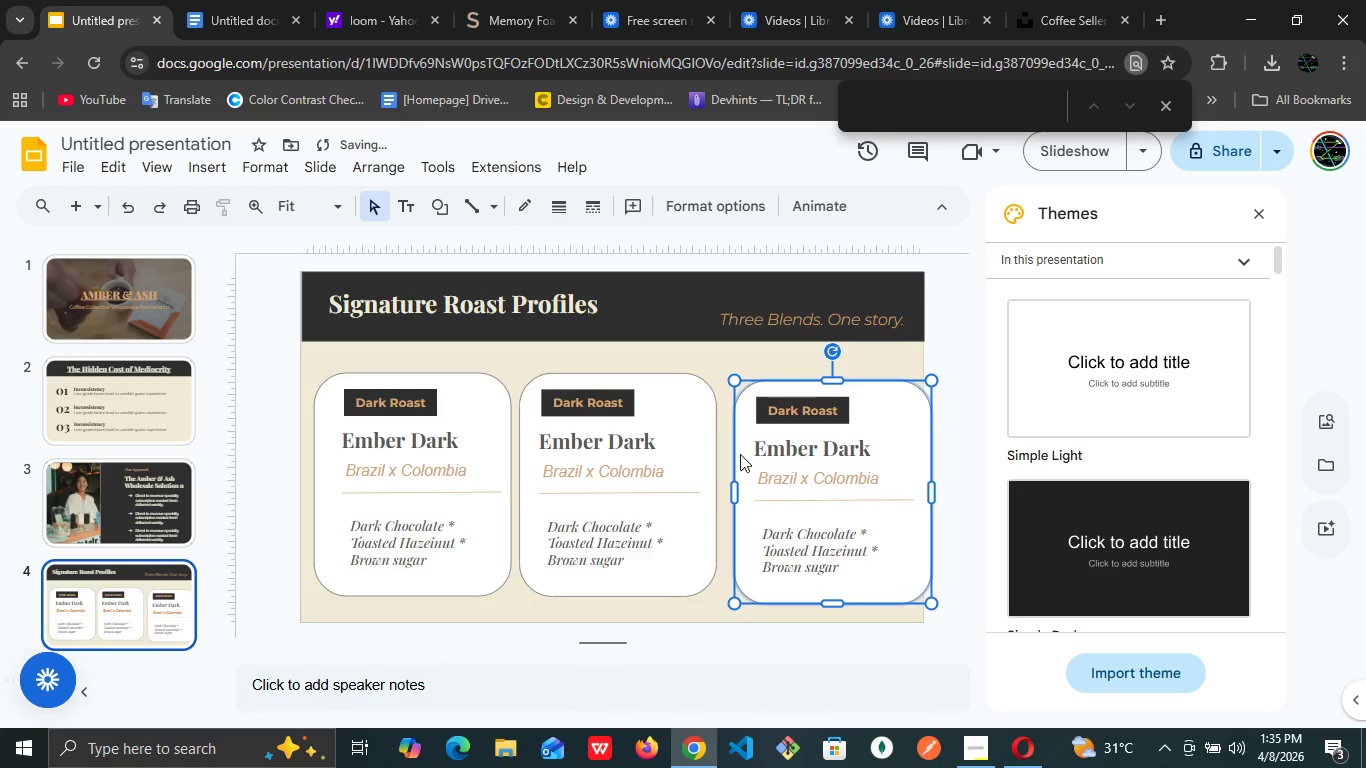 
key(ArrowLeft)
 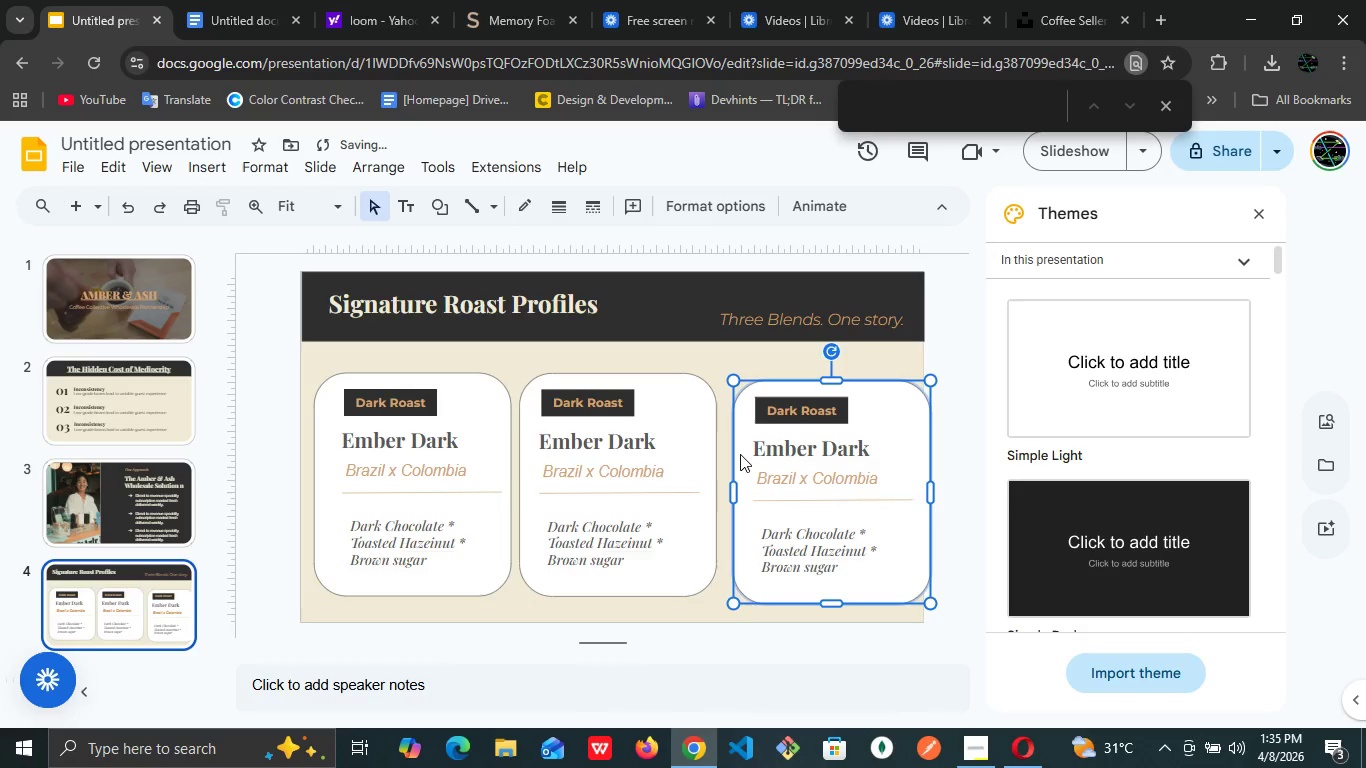 
key(ArrowLeft)
 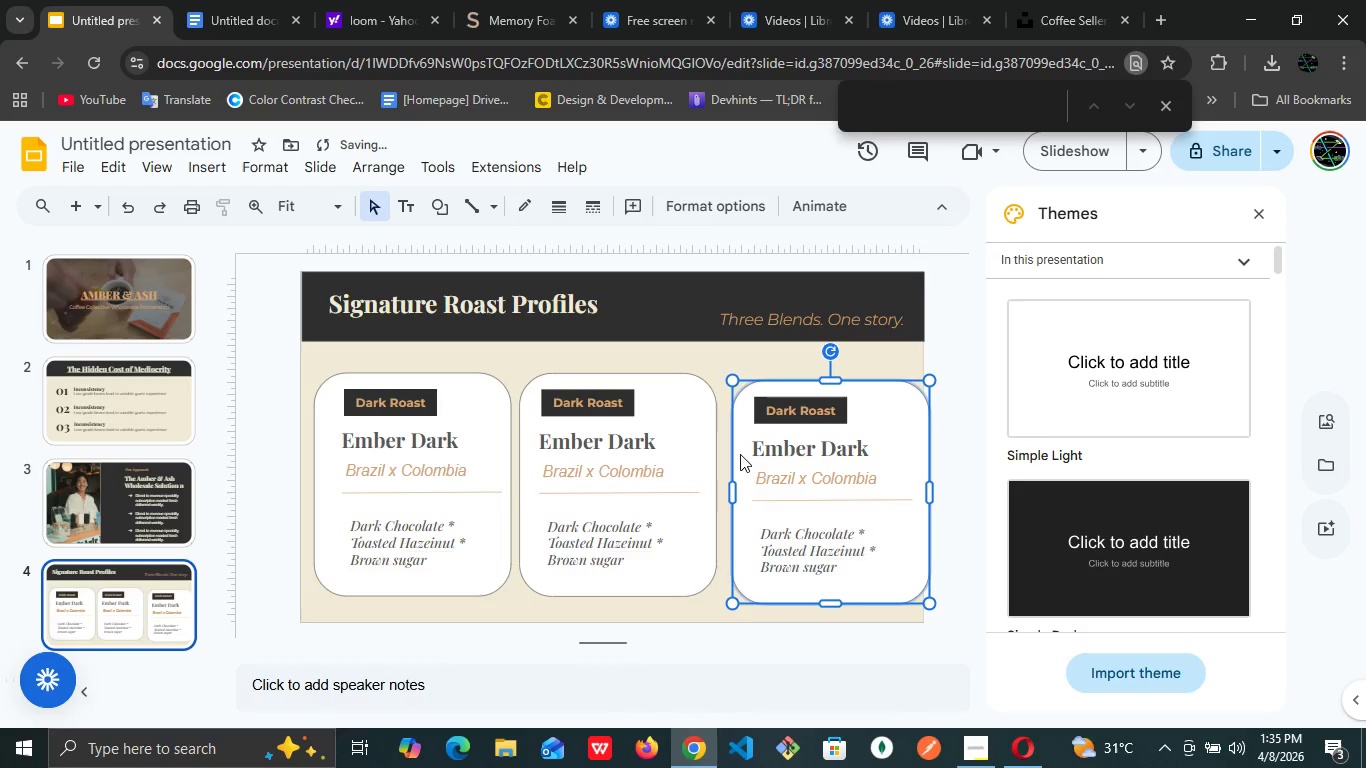 
key(ArrowLeft)
 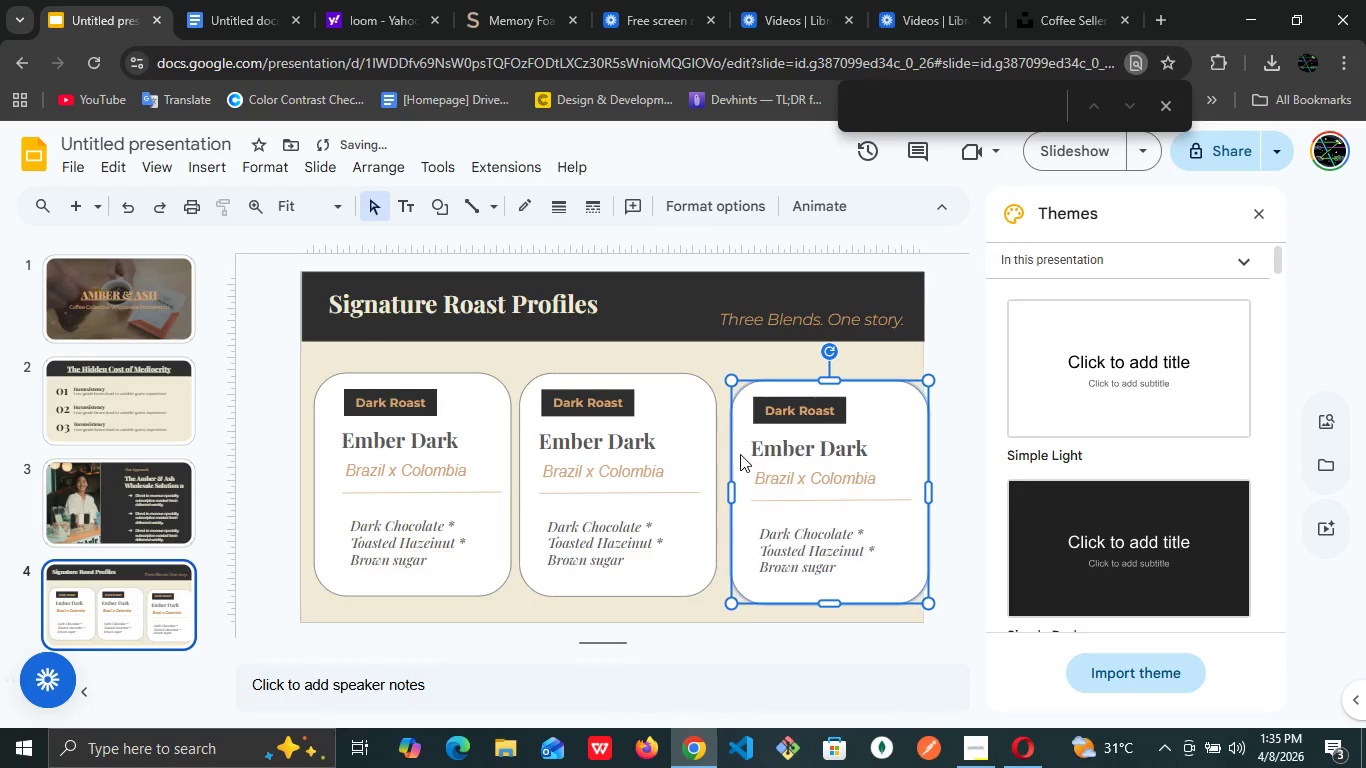 
key(ArrowLeft)
 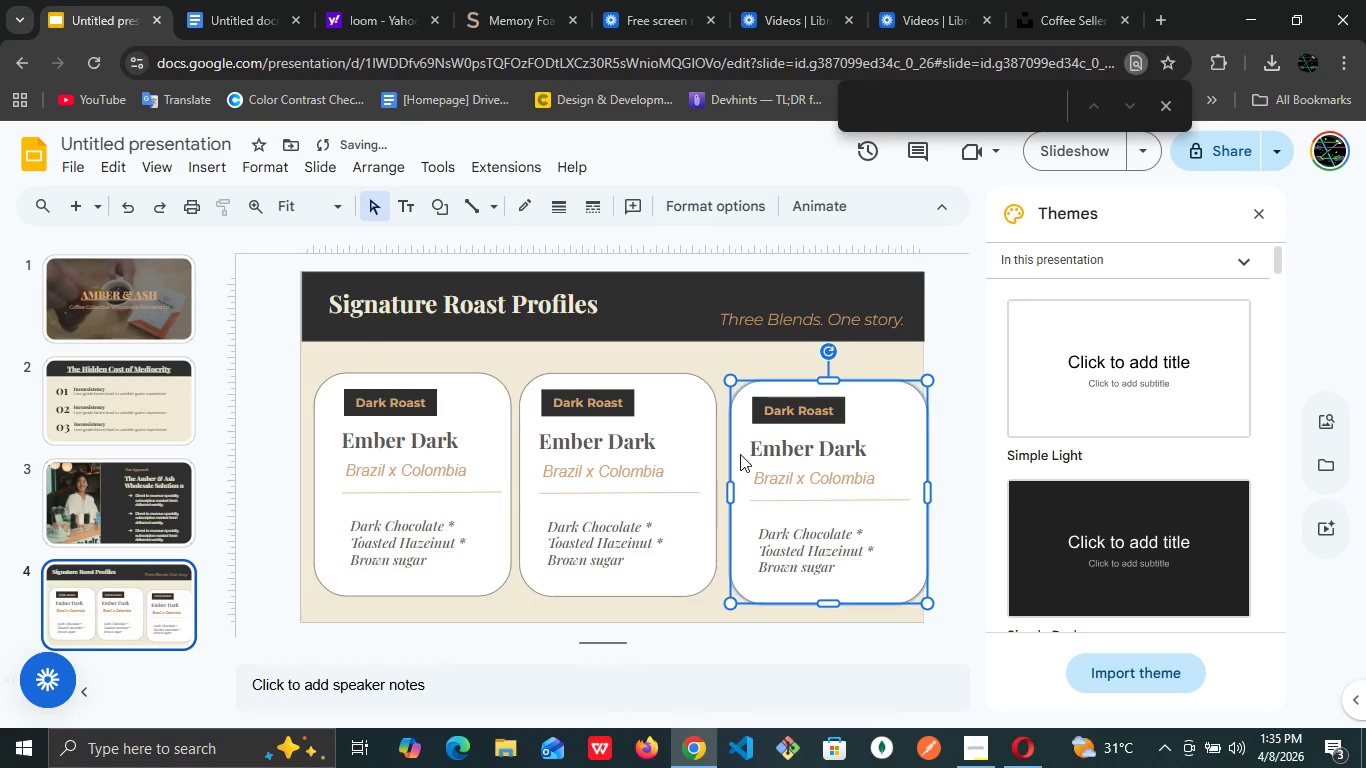 
key(ArrowLeft)
 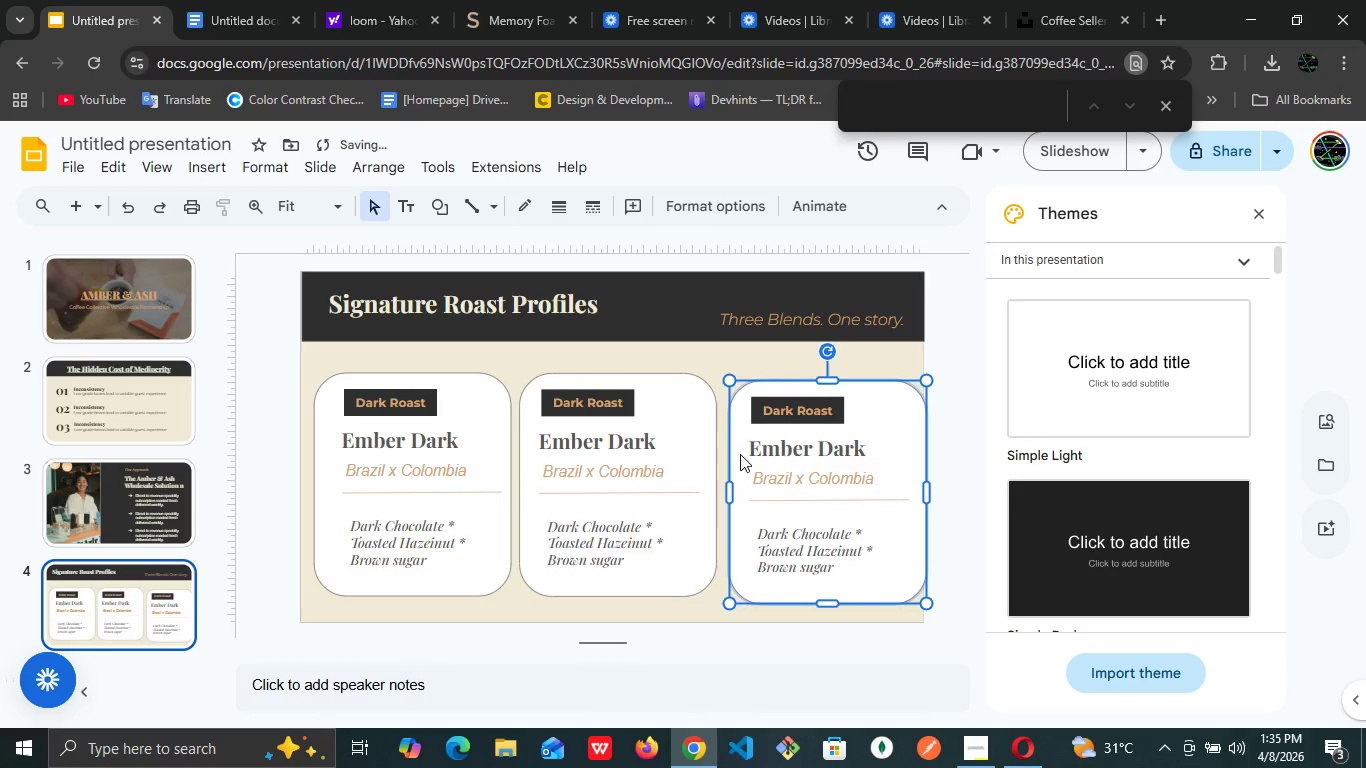 
key(ArrowLeft)
 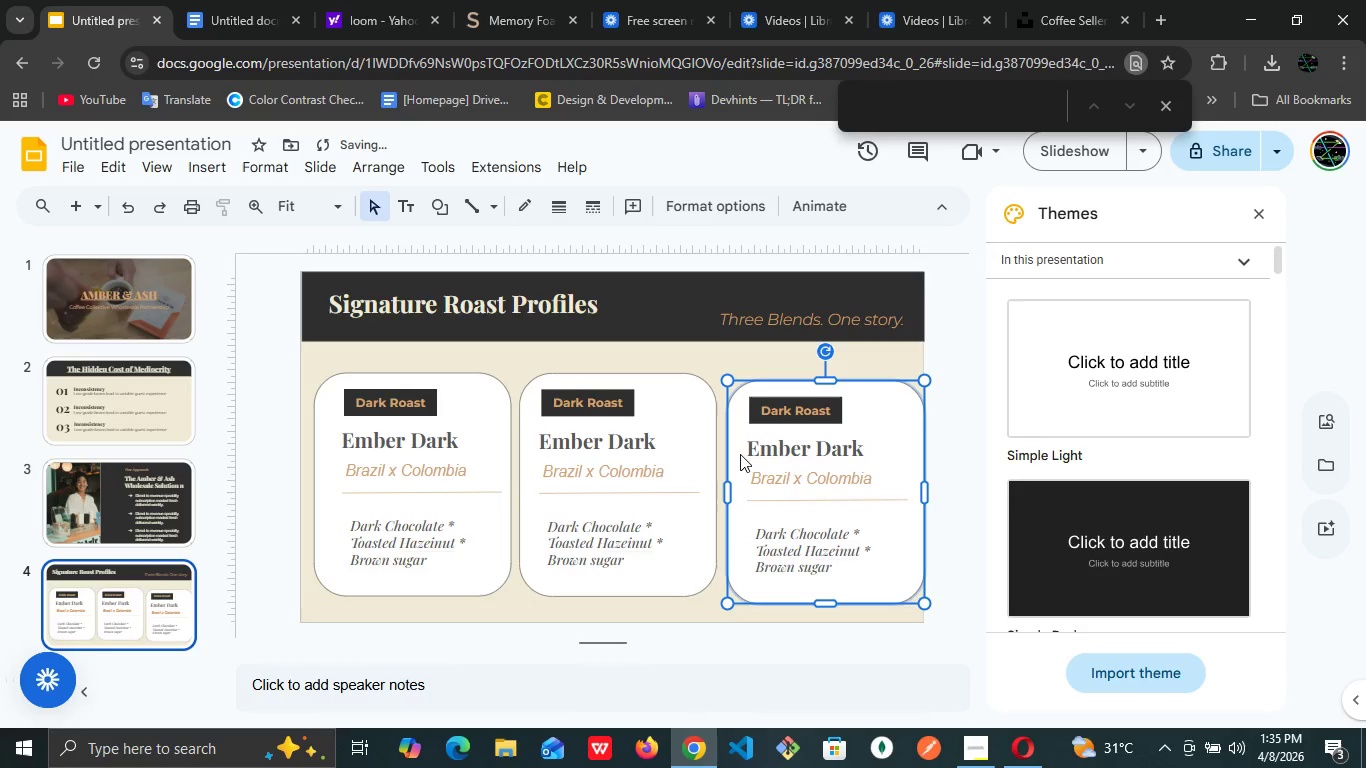 
key(ArrowLeft)
 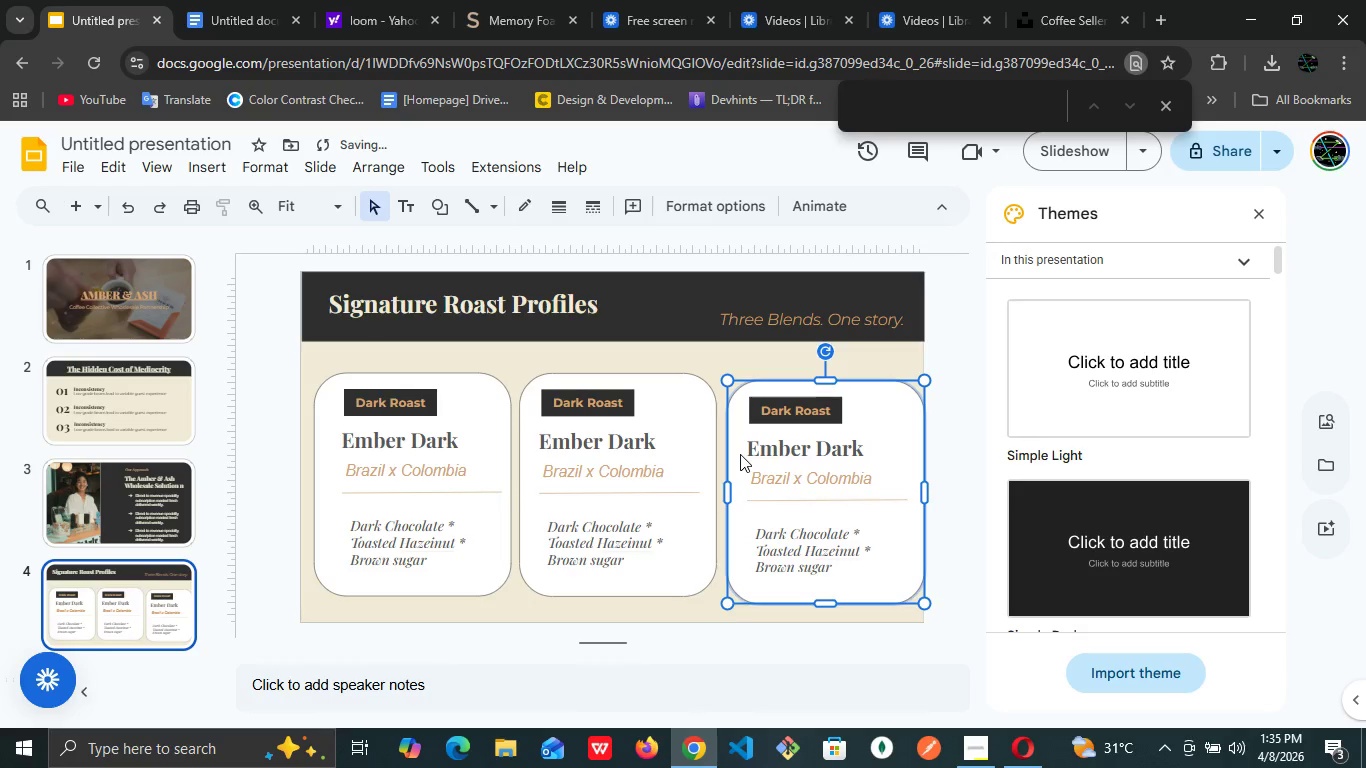 
key(ArrowLeft)
 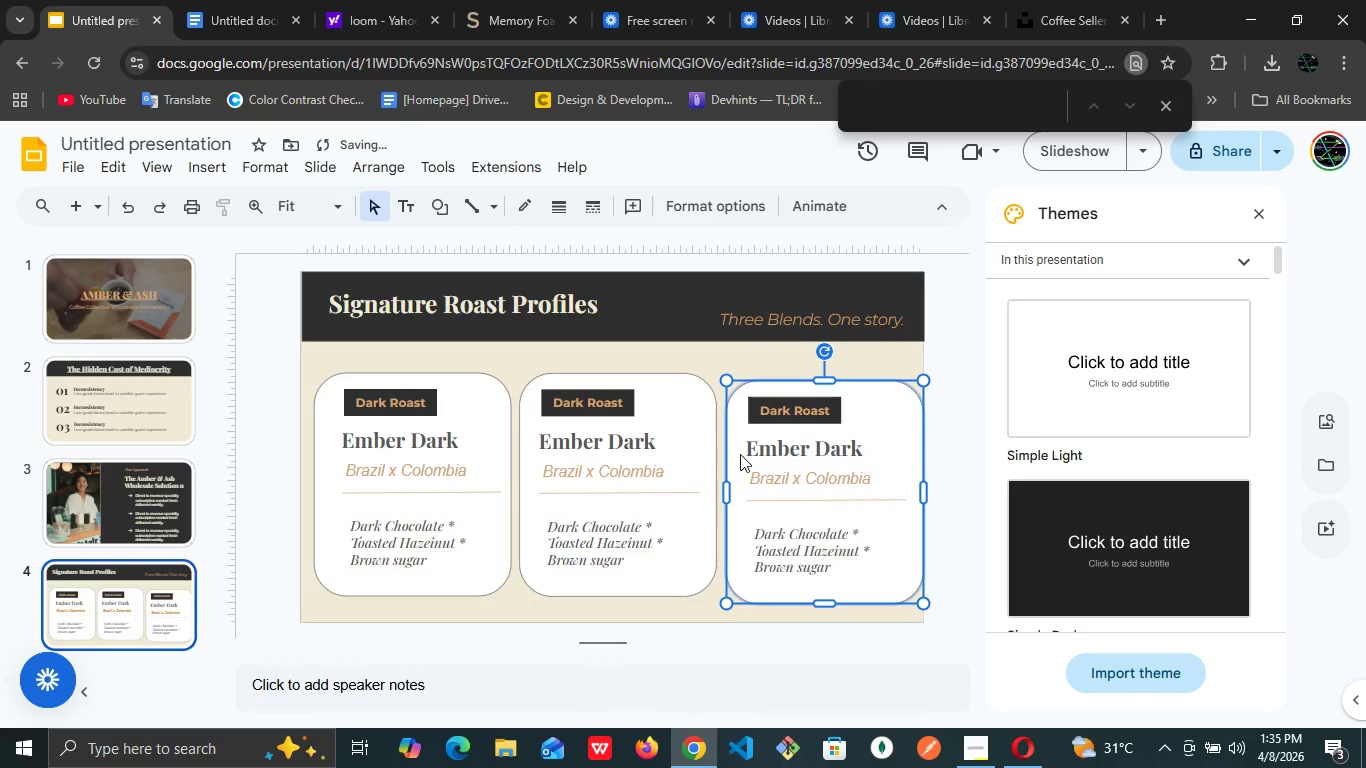 
key(ArrowLeft)
 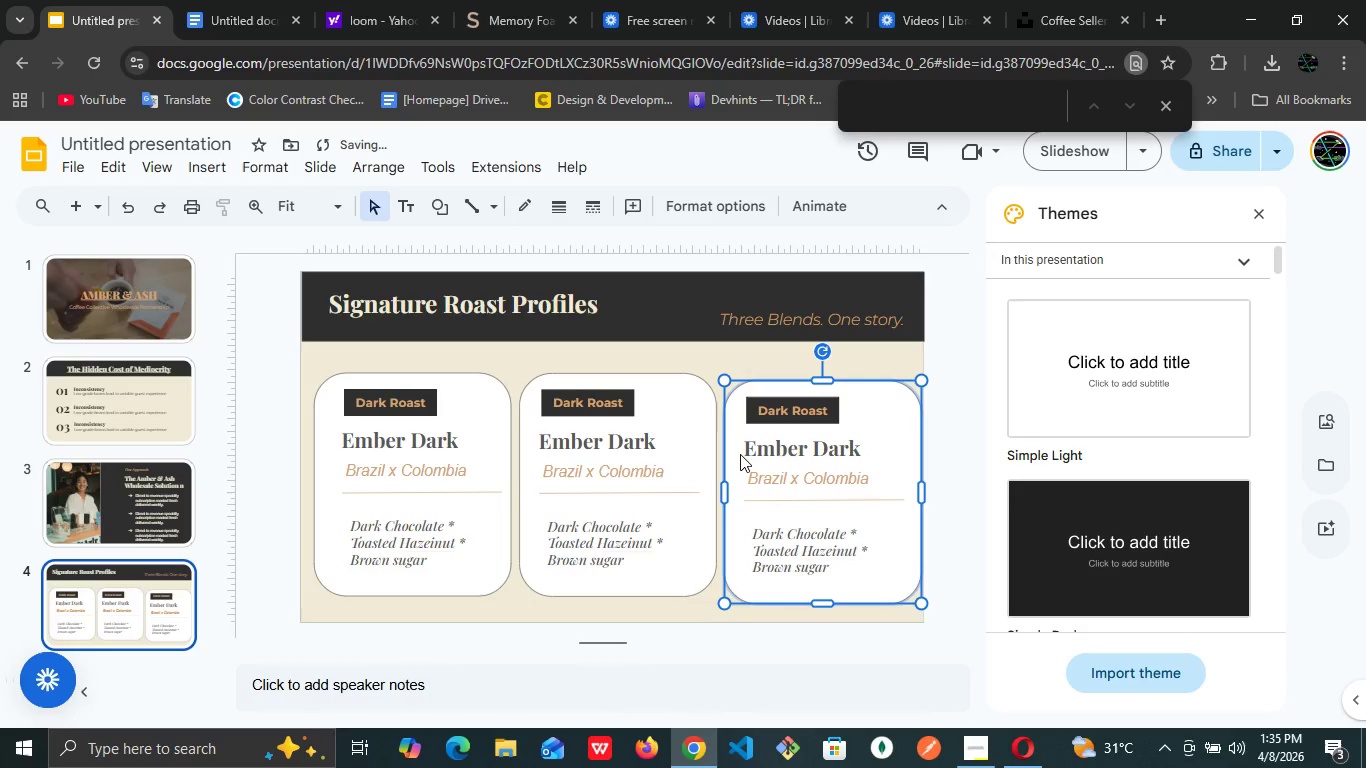 
key(ArrowLeft)
 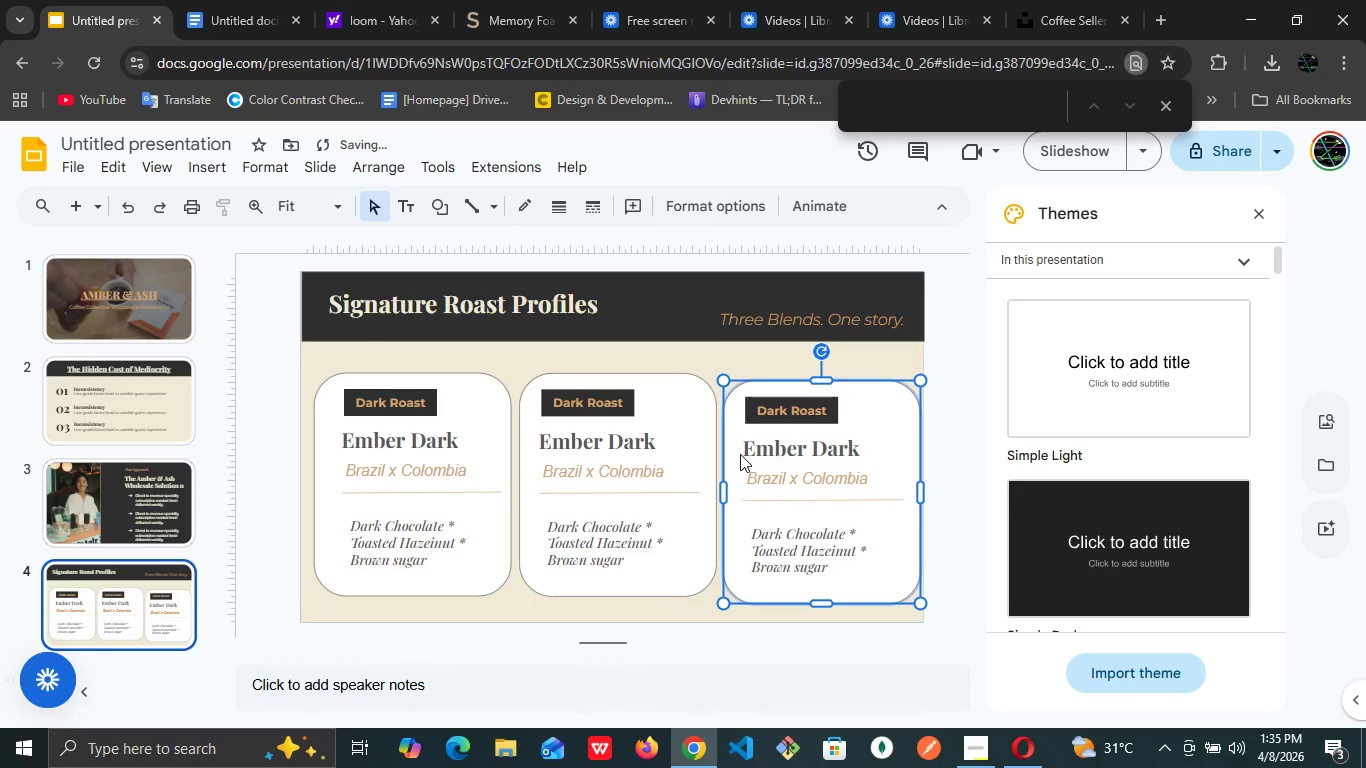 
key(ArrowLeft)
 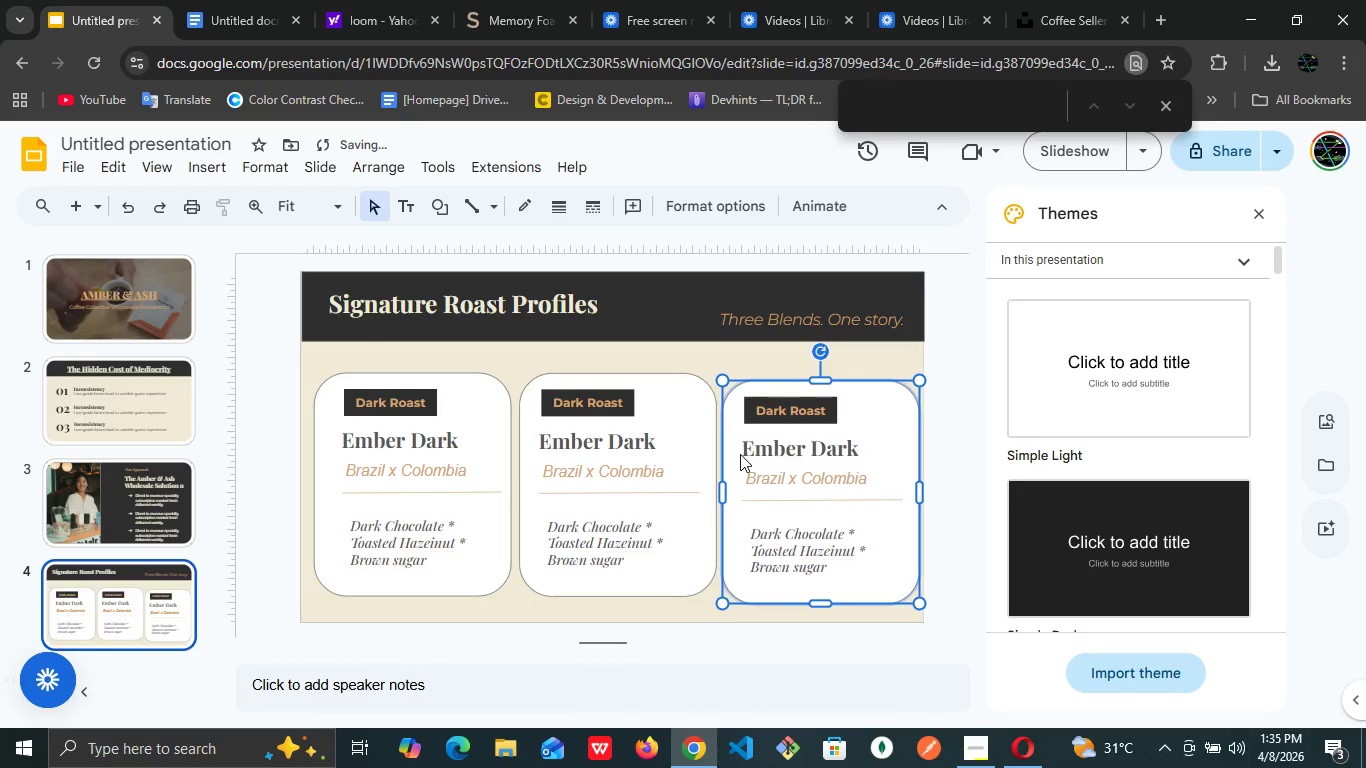 
key(ArrowLeft)
 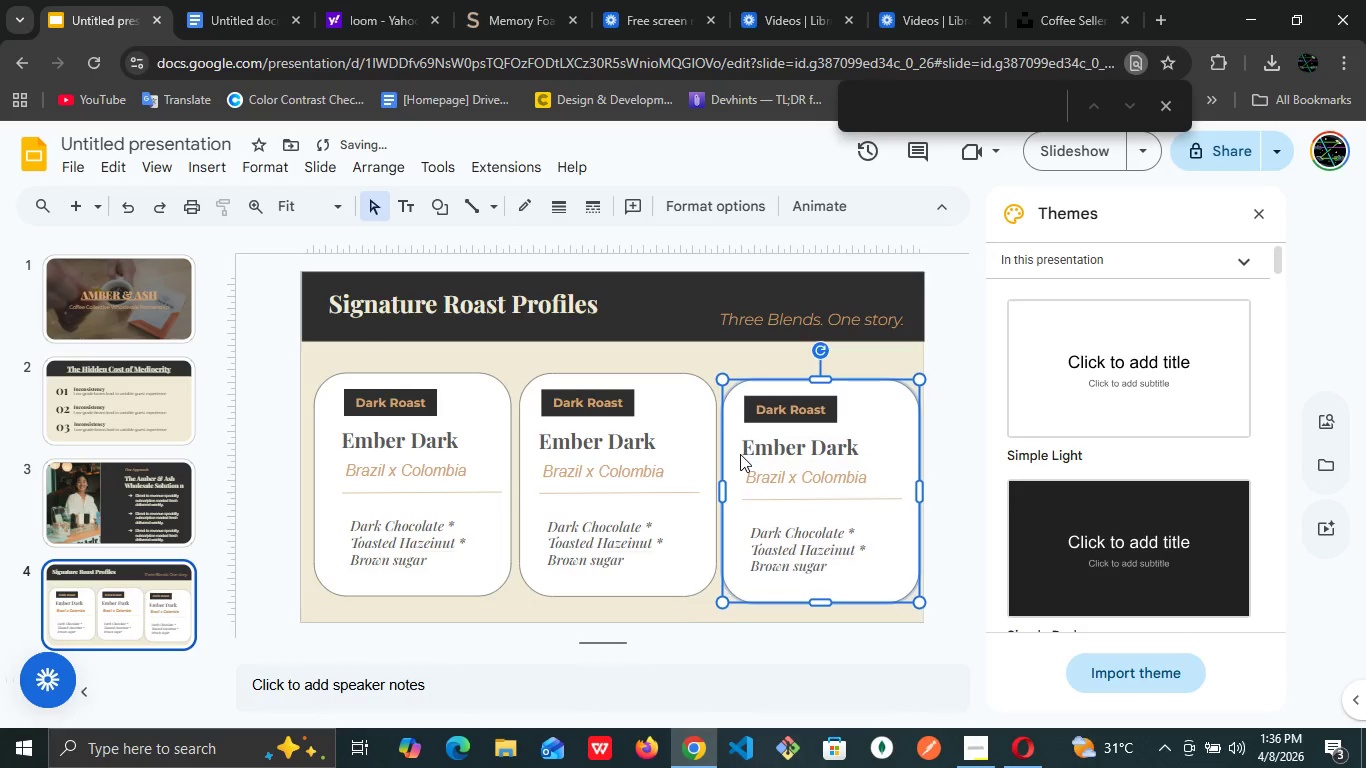 
key(ArrowUp)
 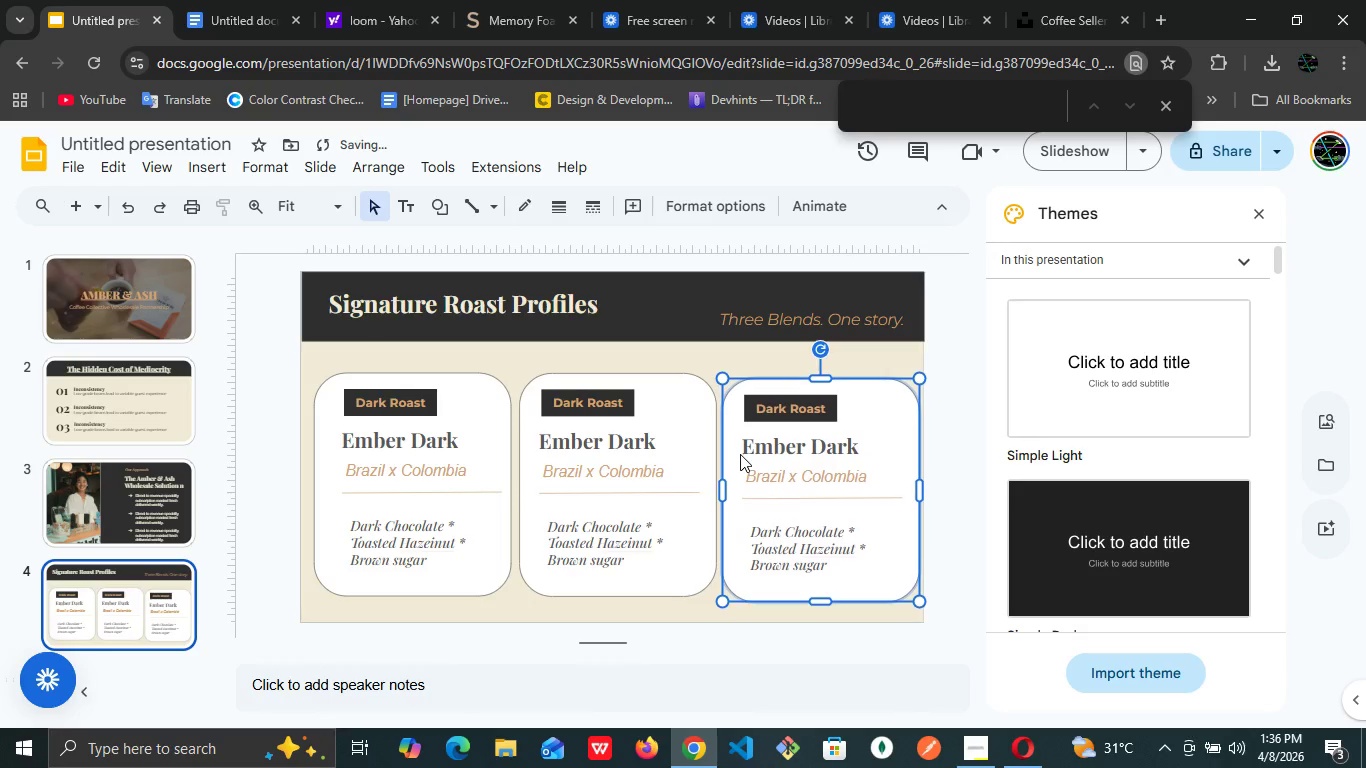 
key(ArrowUp)
 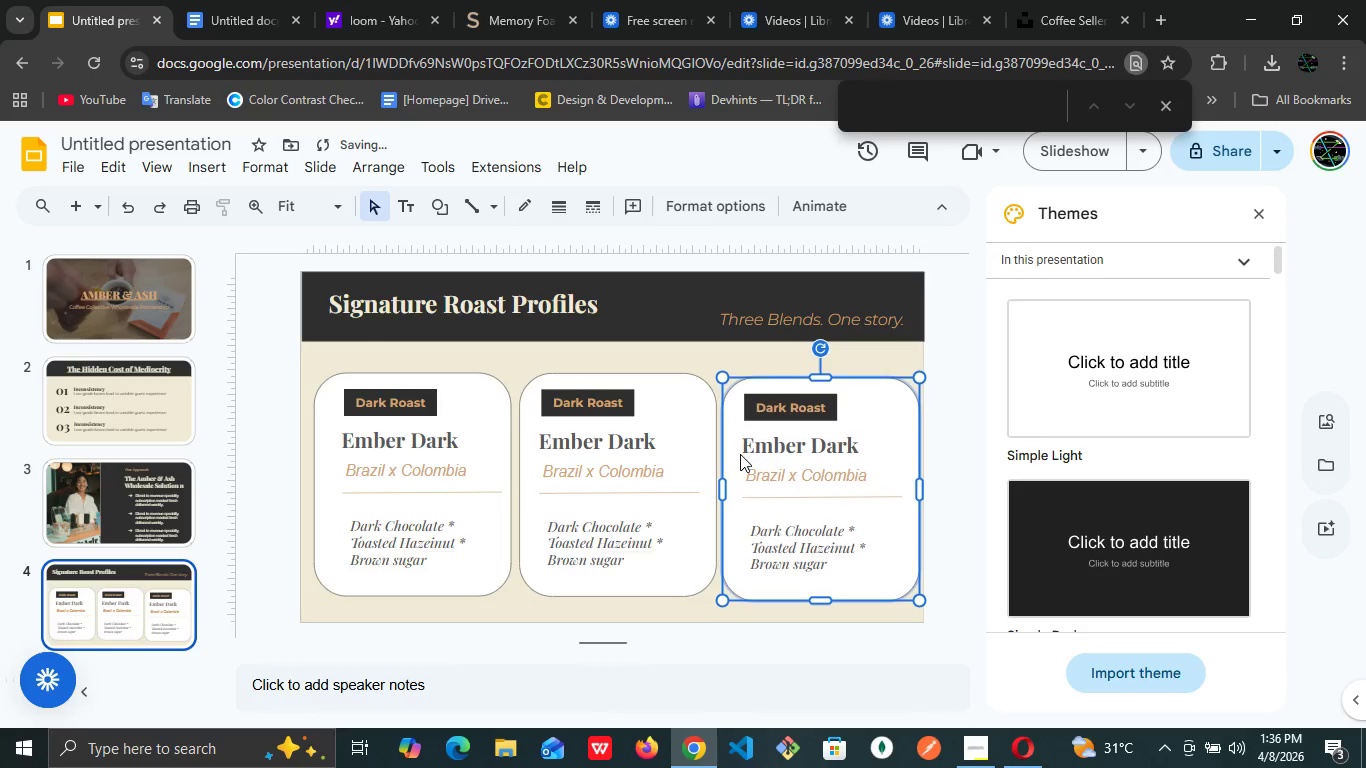 
key(ArrowUp)
 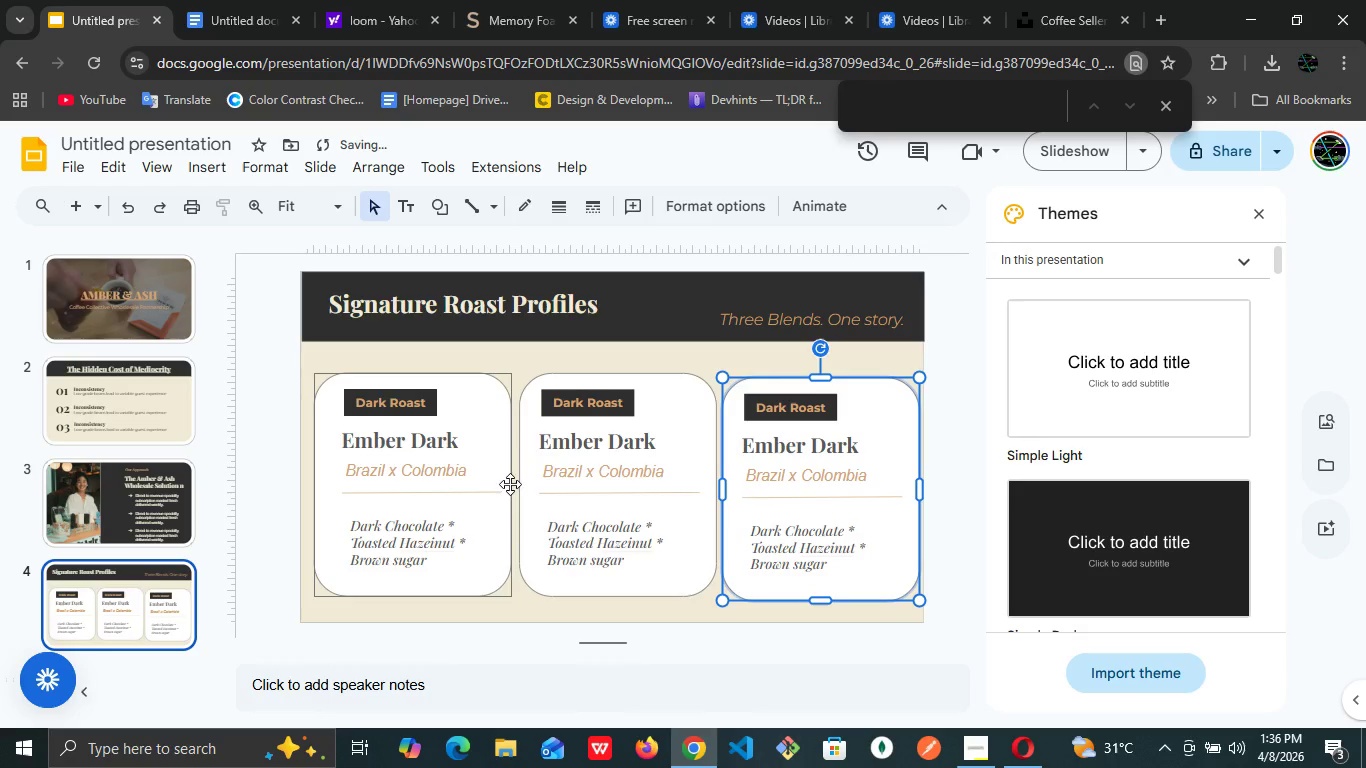 
left_click([504, 483])
 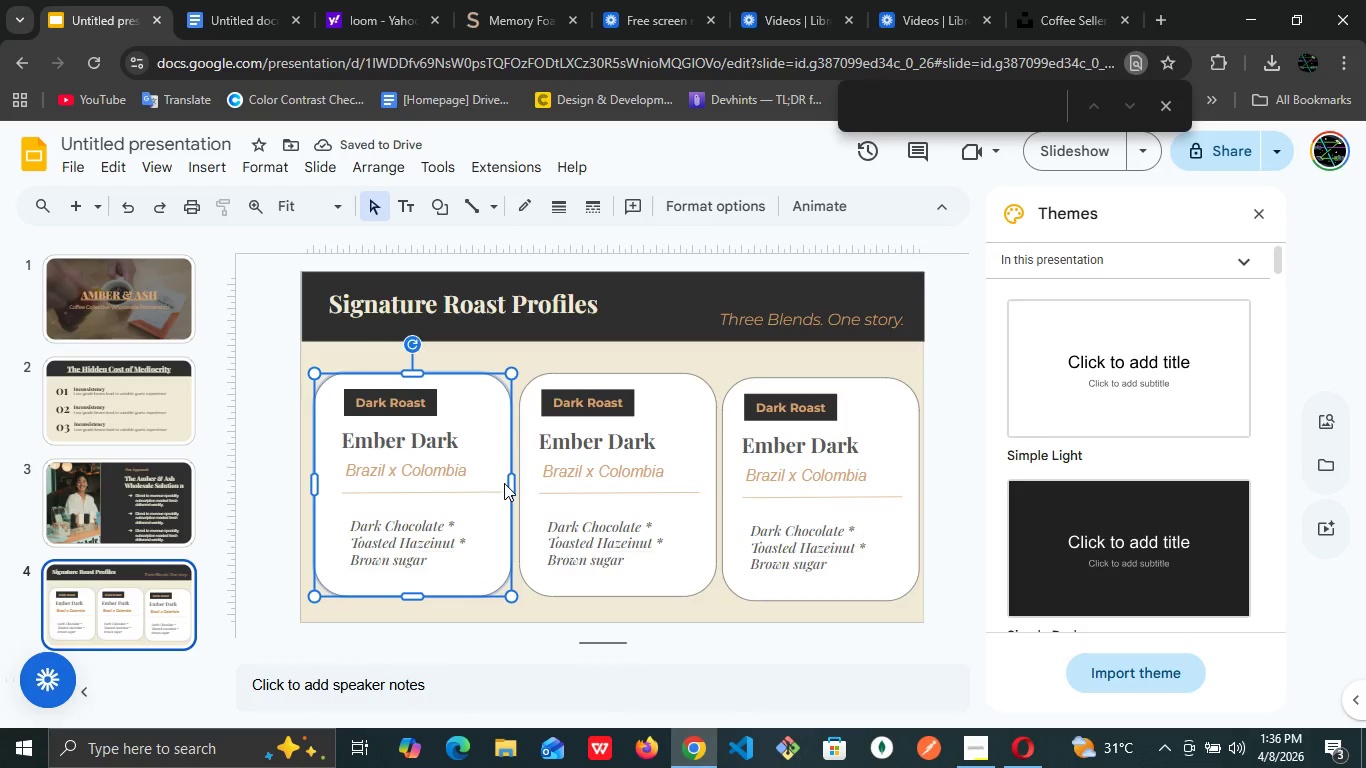 
key(ArrowLeft)
 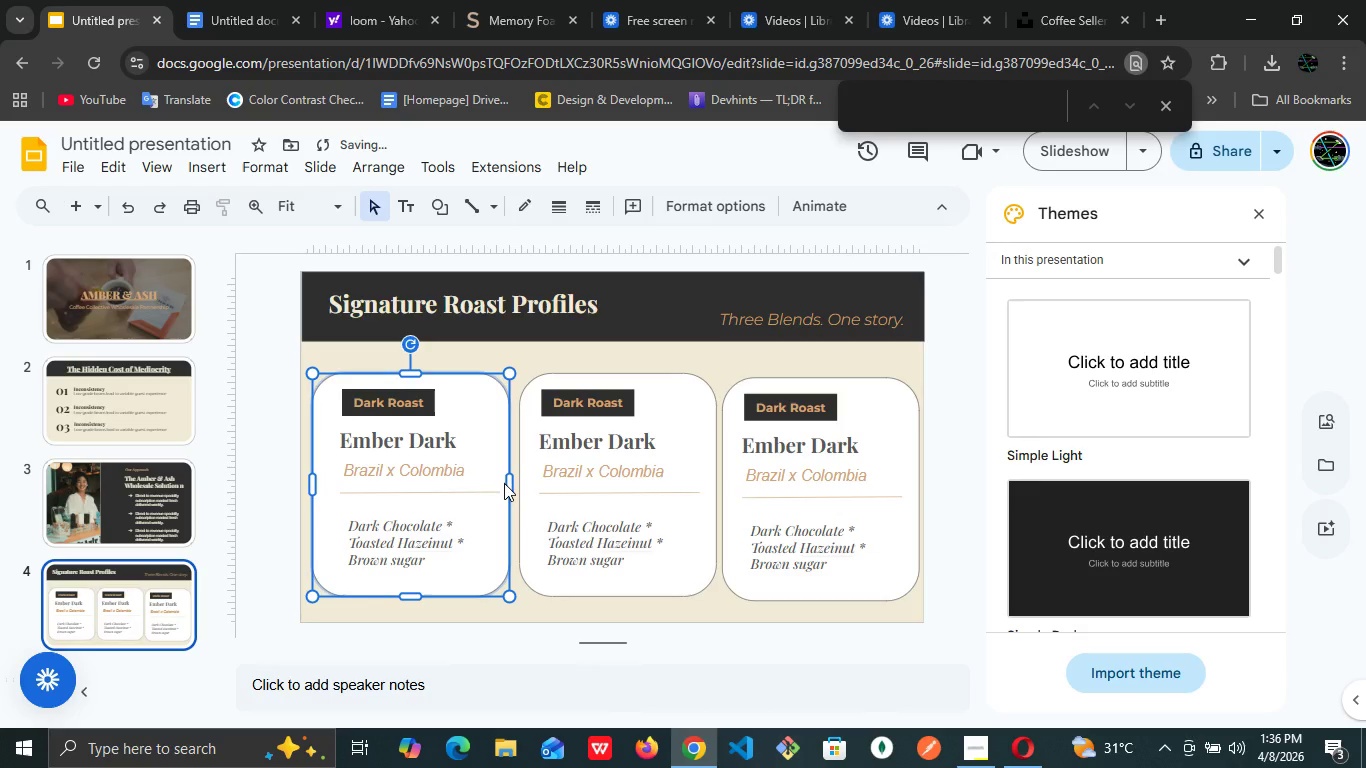 
key(ArrowLeft)
 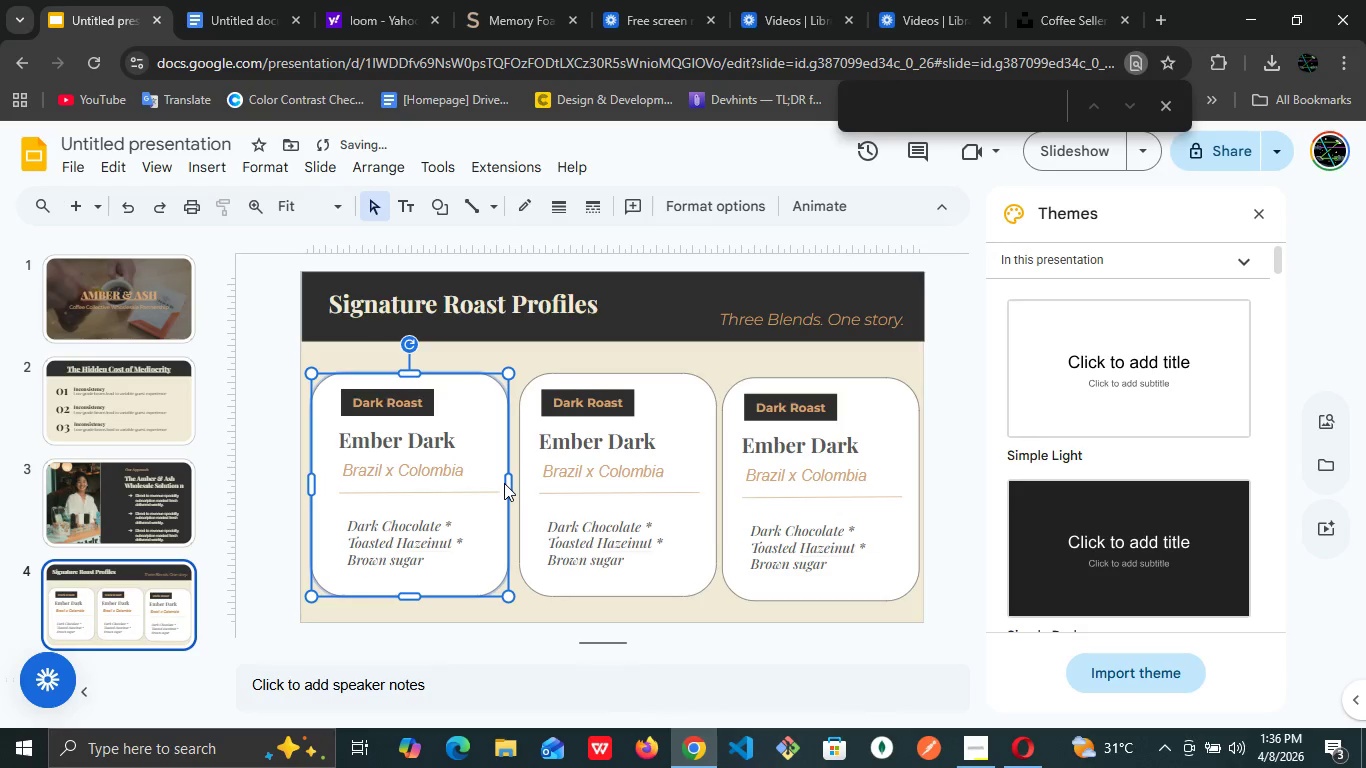 
key(ArrowLeft)
 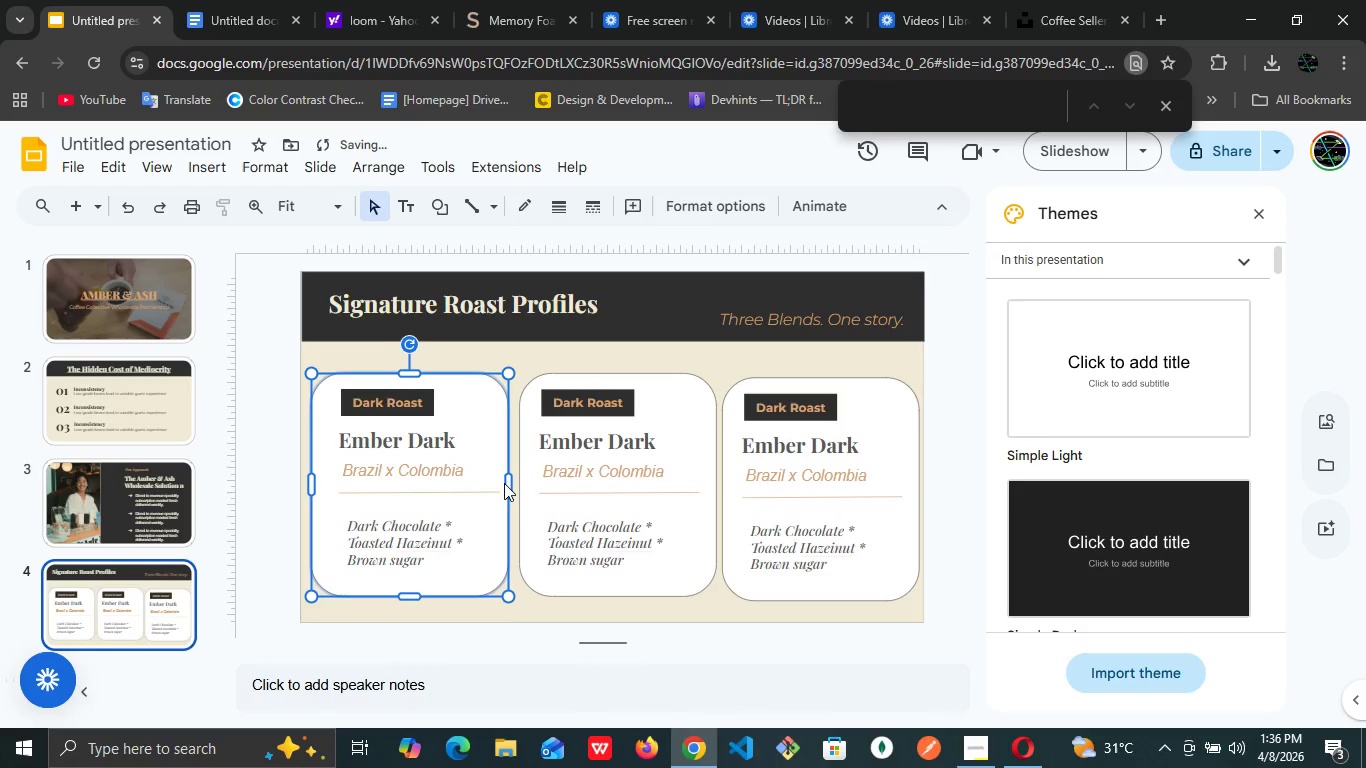 
key(ArrowLeft)
 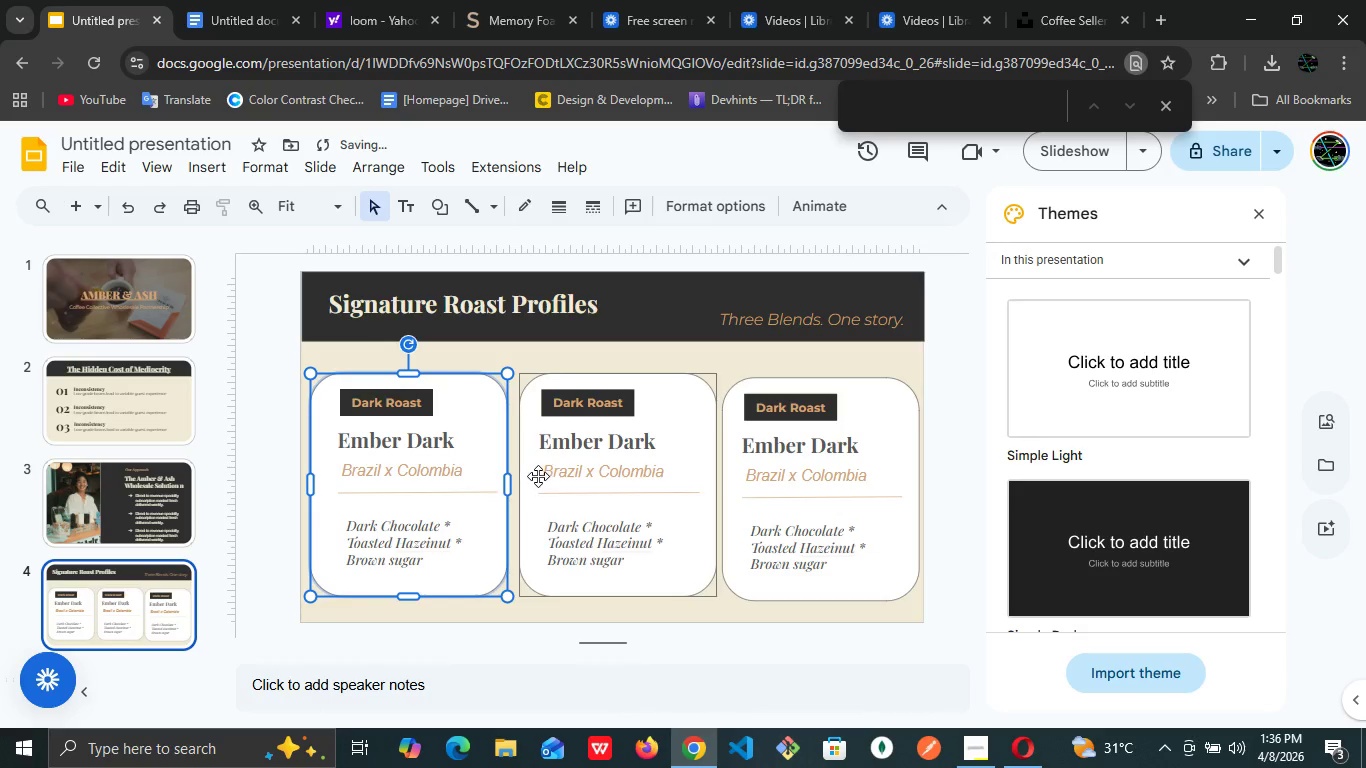 
left_click([535, 476])
 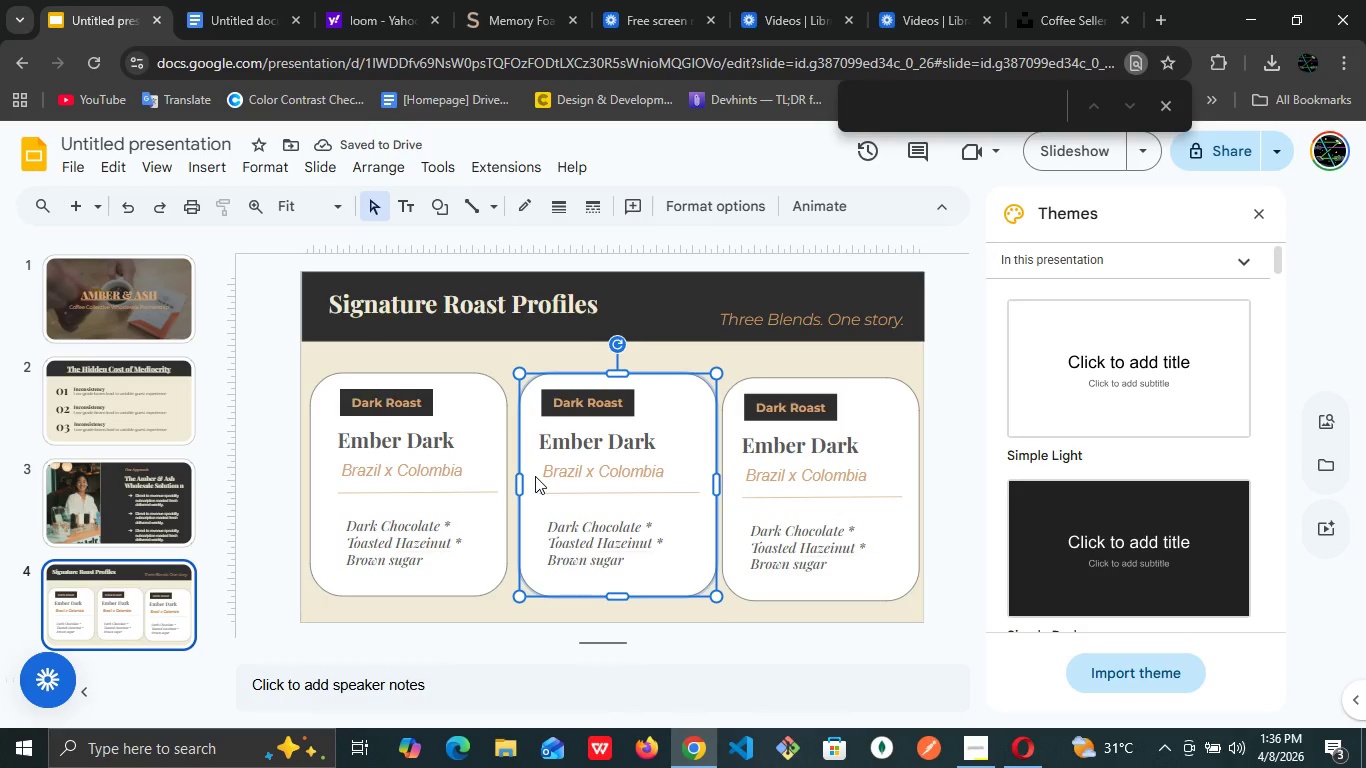 
key(ArrowLeft)
 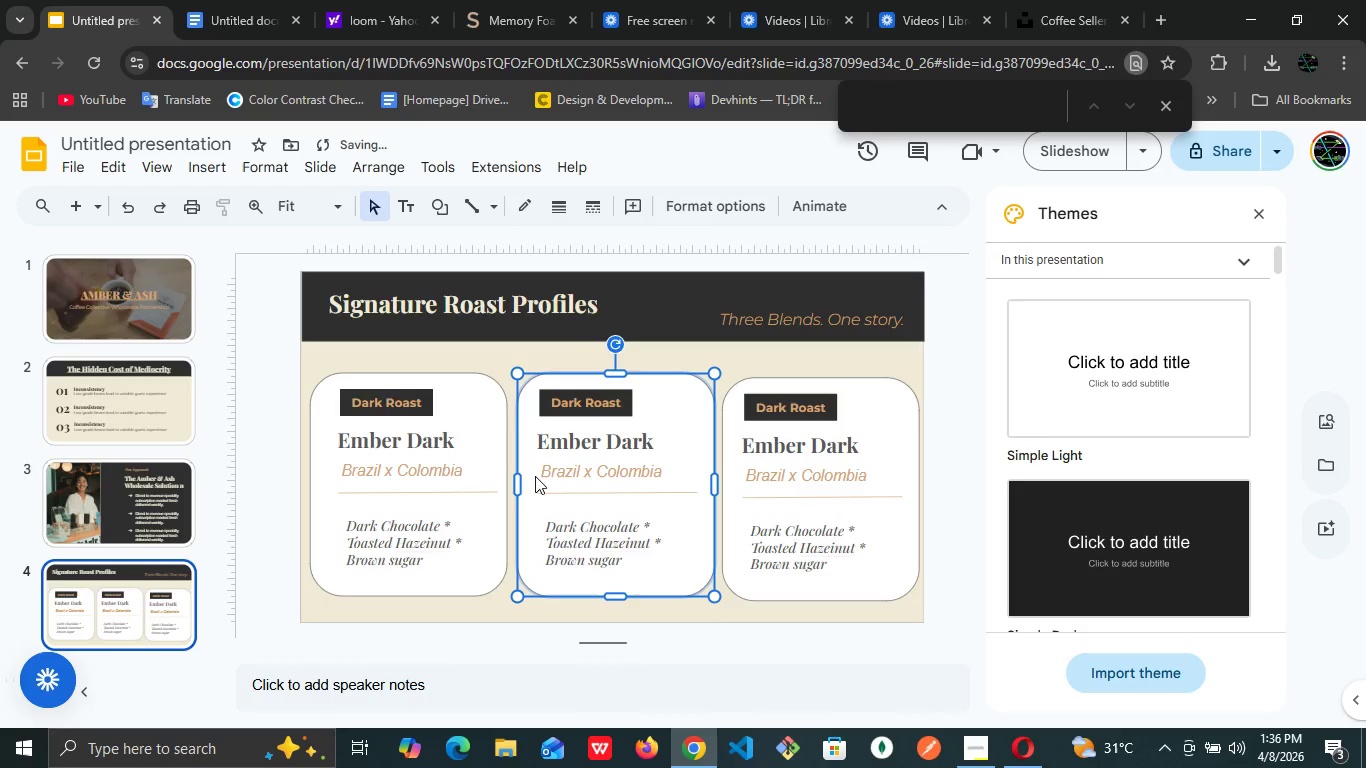 
key(ArrowLeft)
 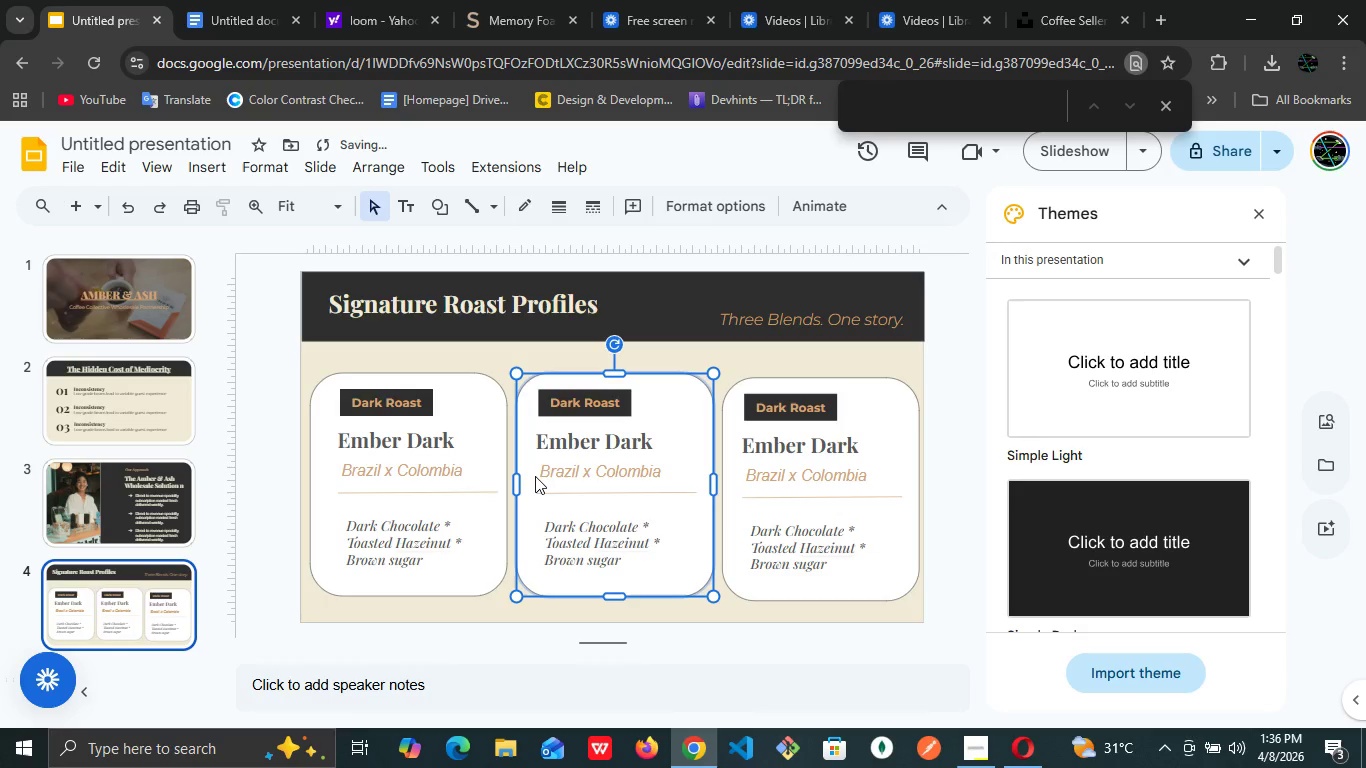 
key(ArrowLeft)
 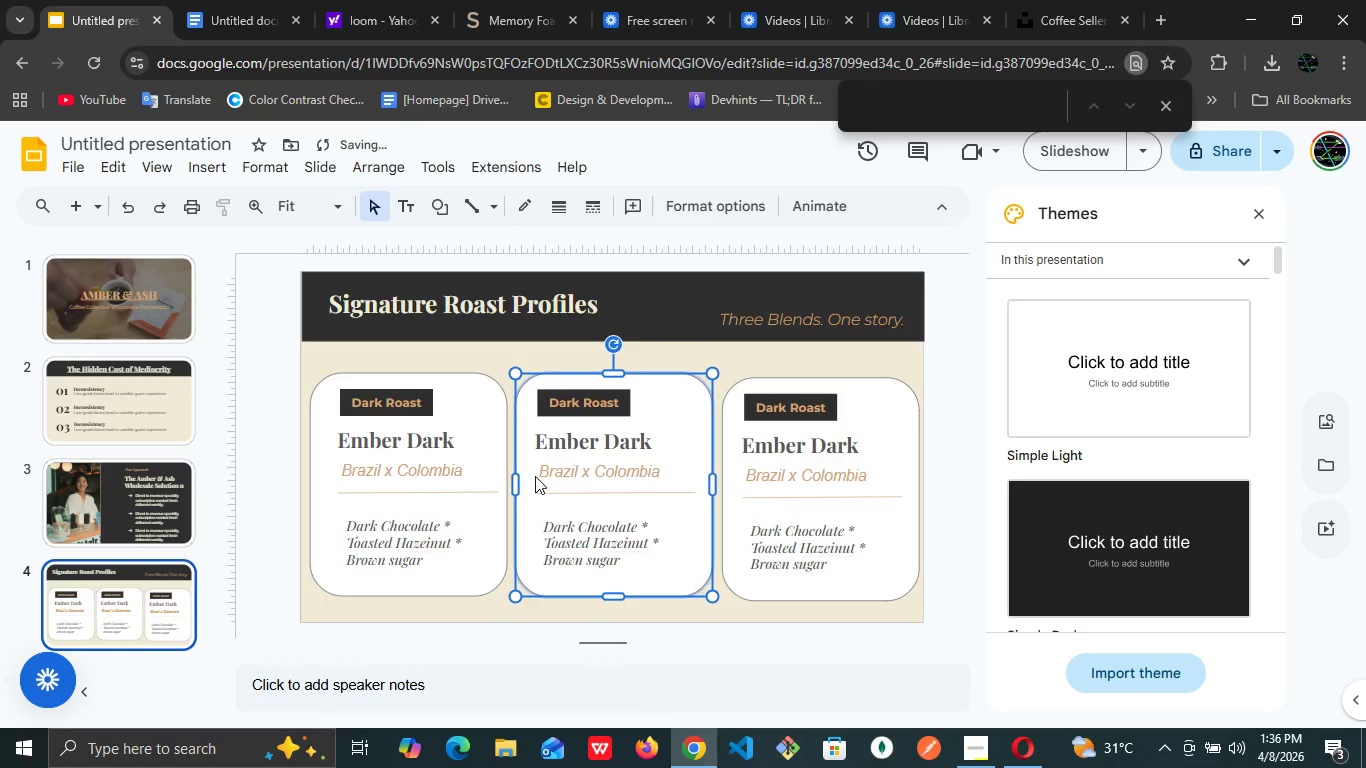 
key(ArrowLeft)
 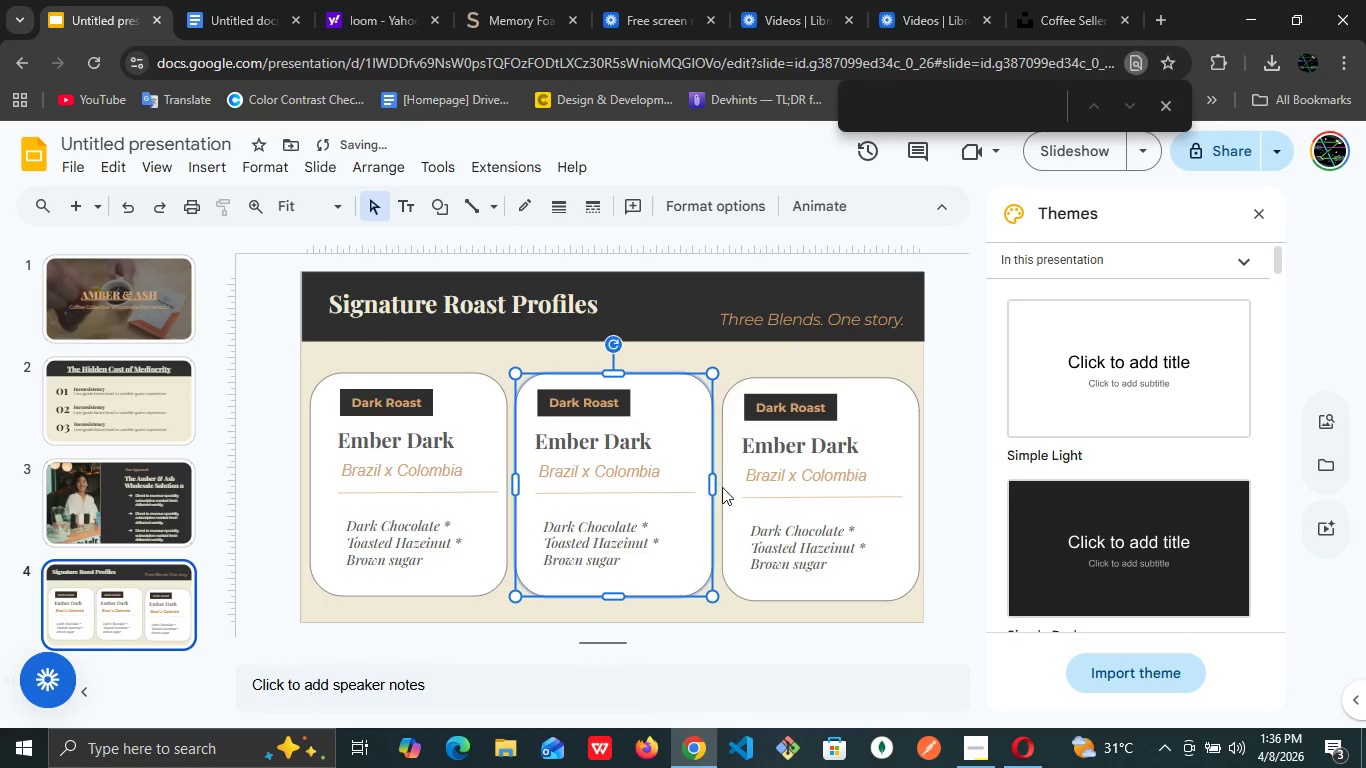 
left_click([735, 491])
 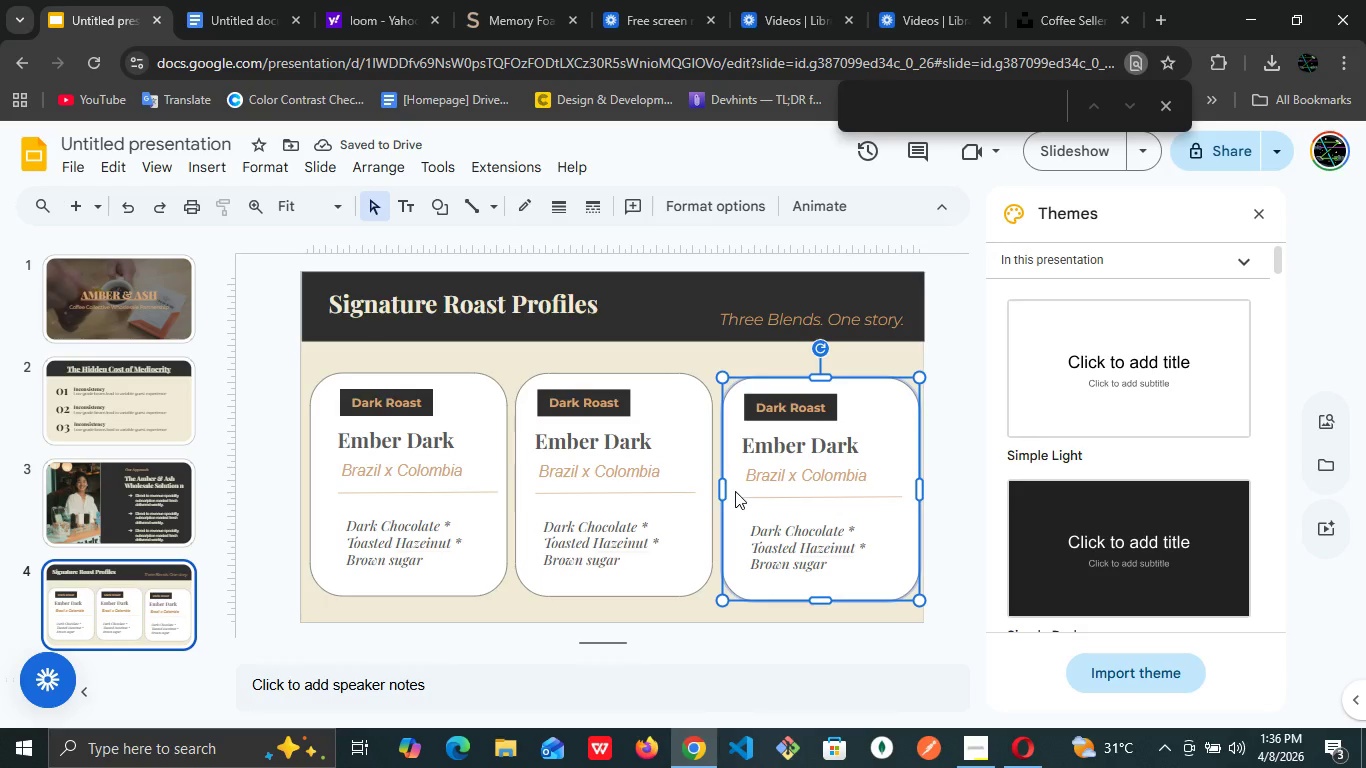 
key(ArrowLeft)
 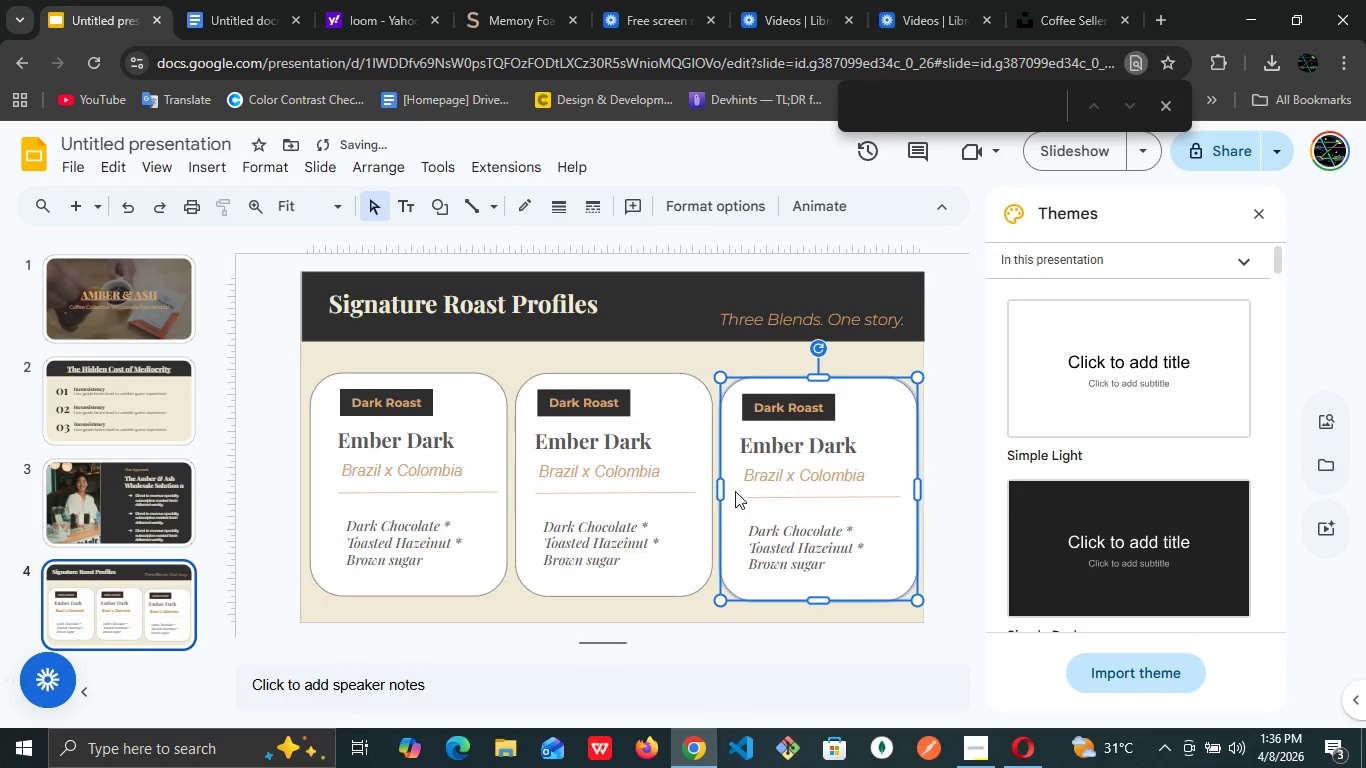 
key(ArrowLeft)
 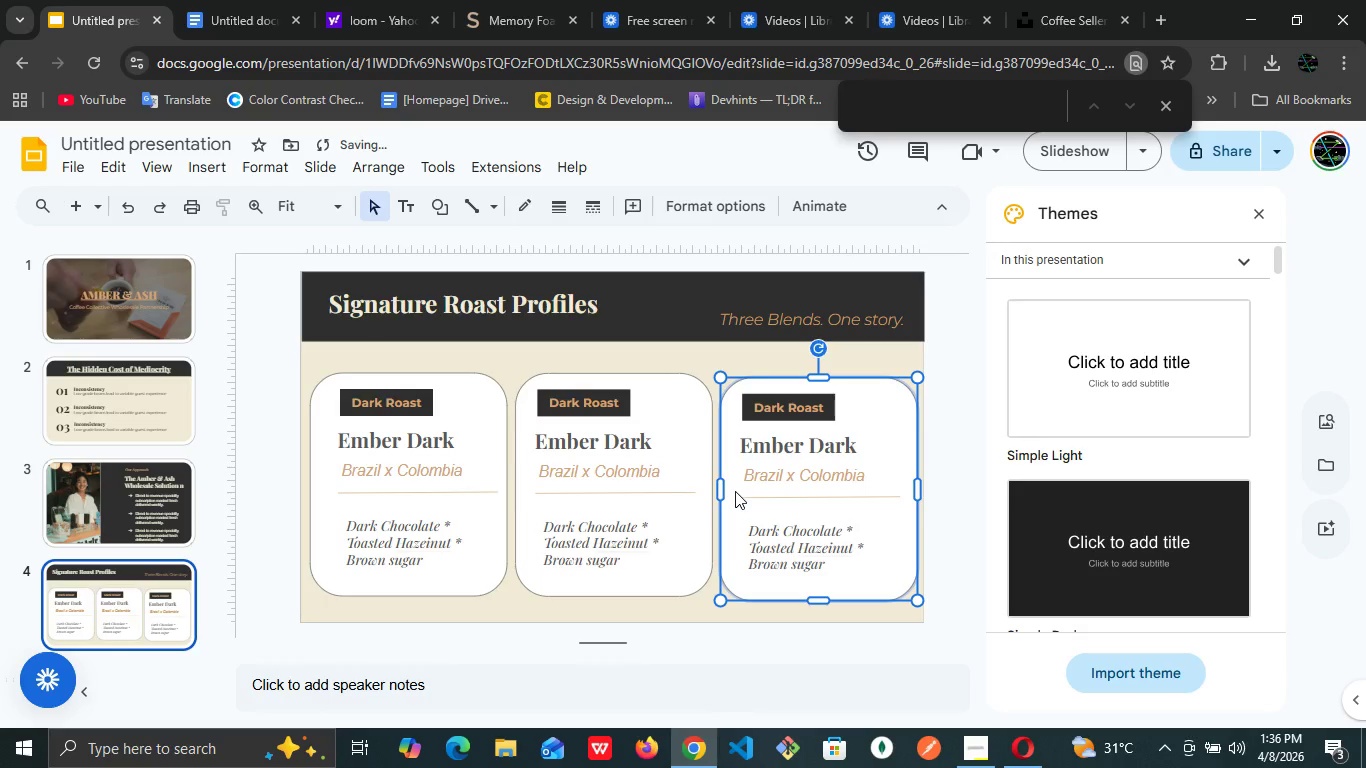 
key(ArrowLeft)
 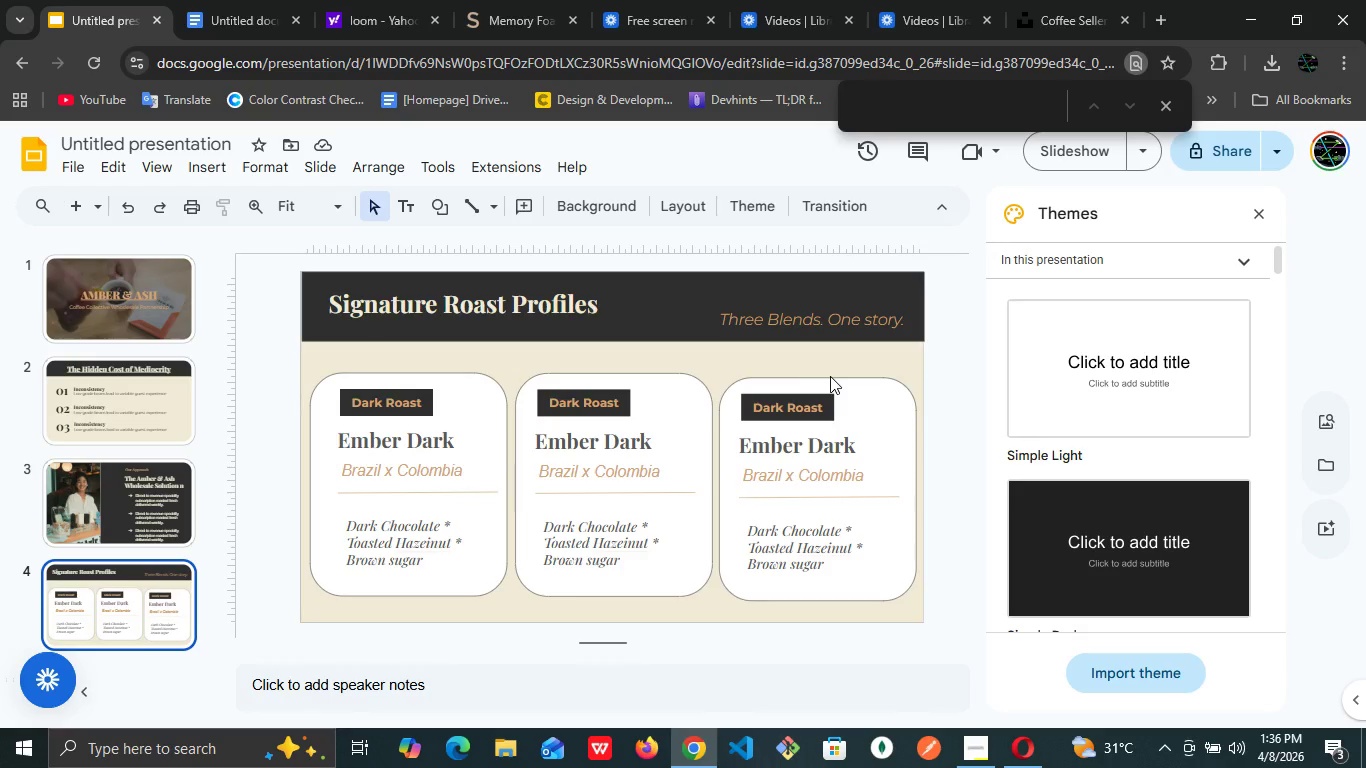 
wait(7.97)
 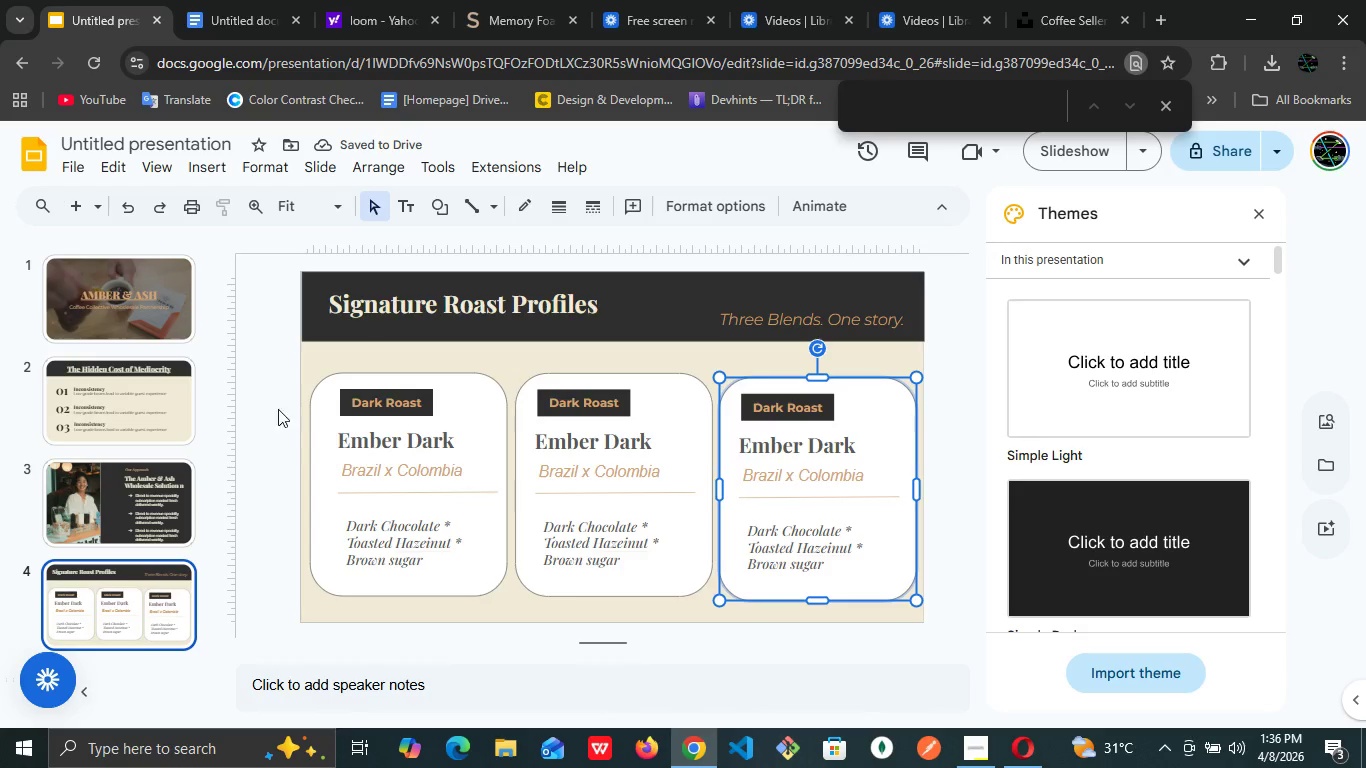 
key(ArrowUp)
 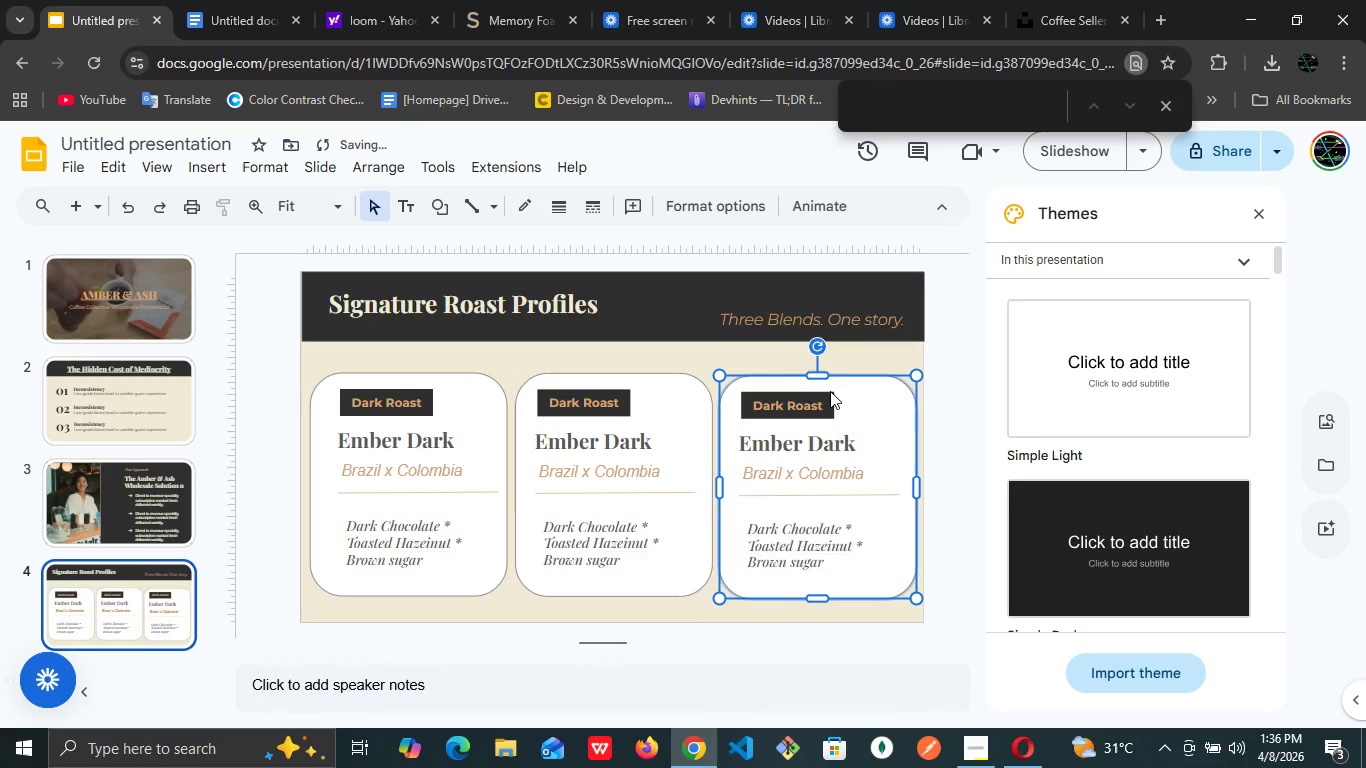 
key(ArrowUp)
 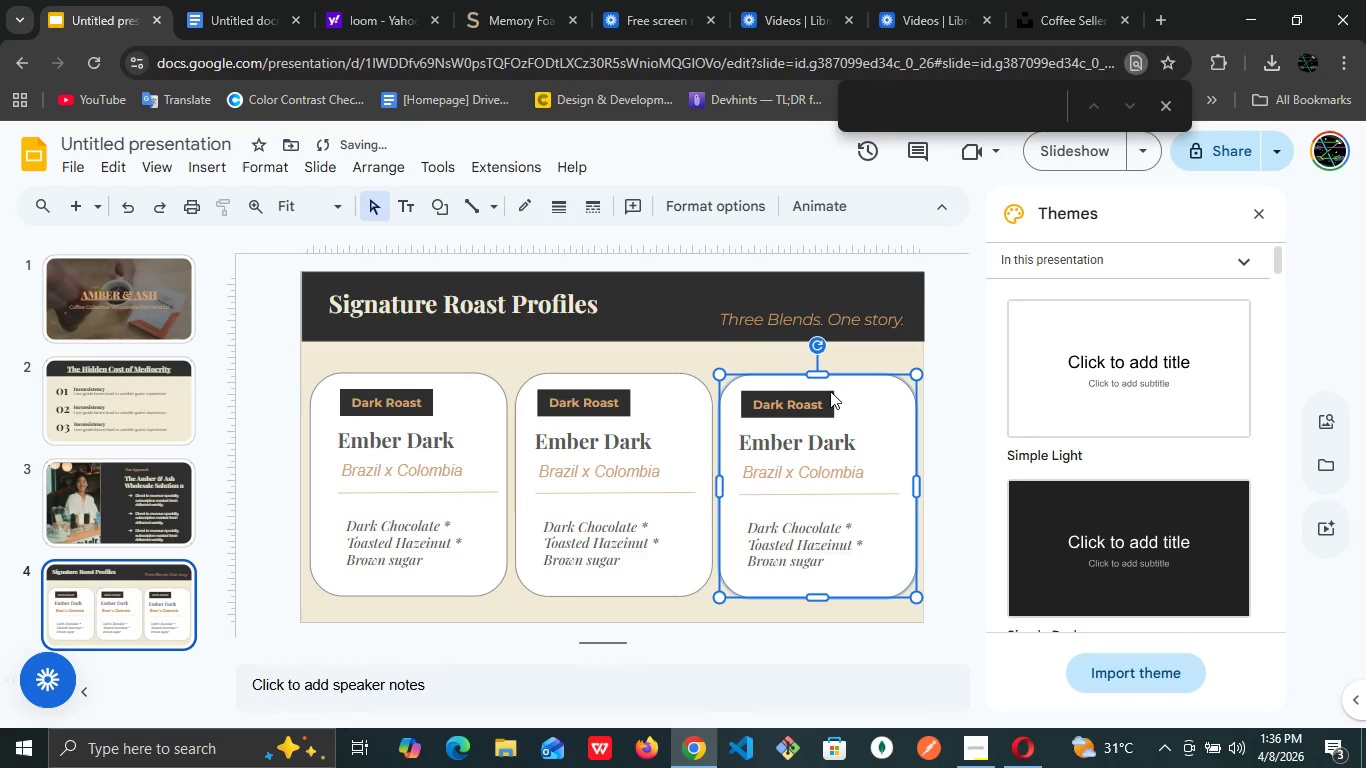 
key(ArrowUp)
 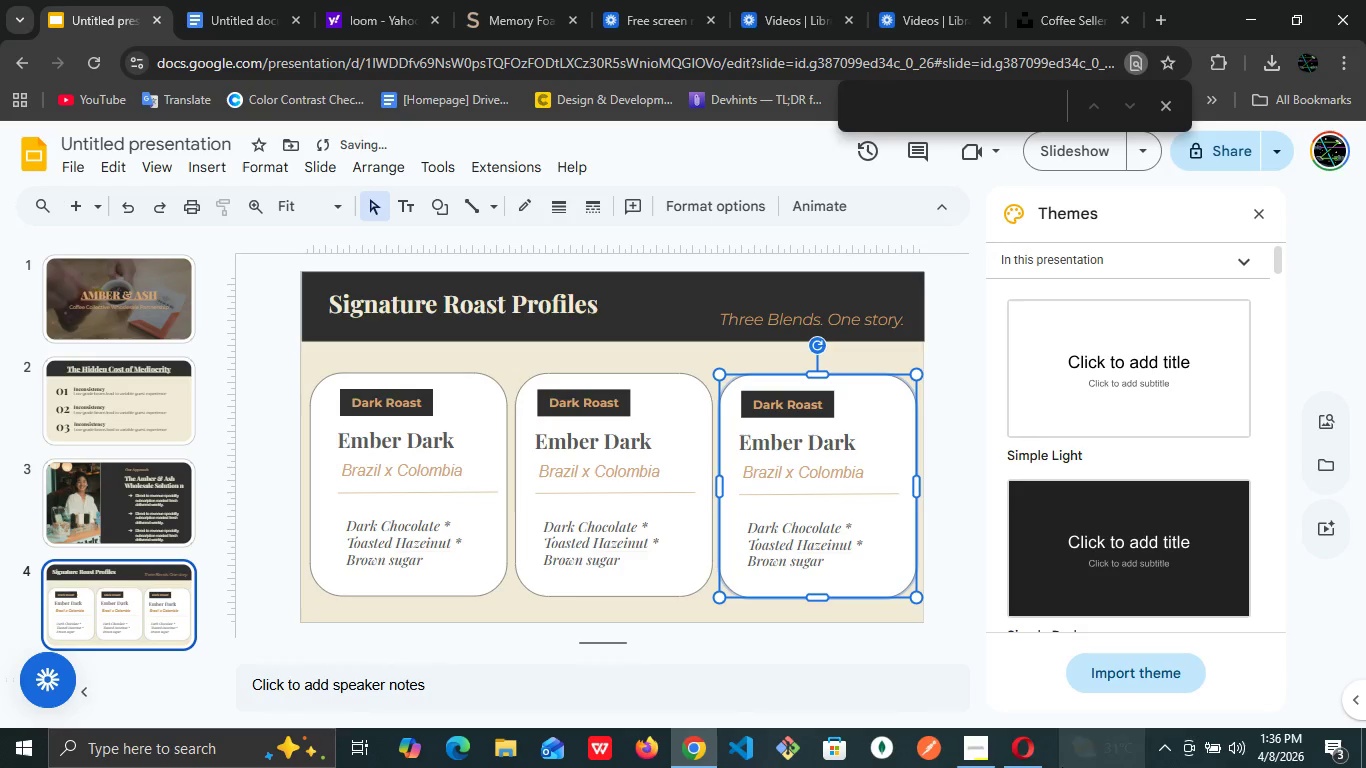 
left_click([978, 767])